 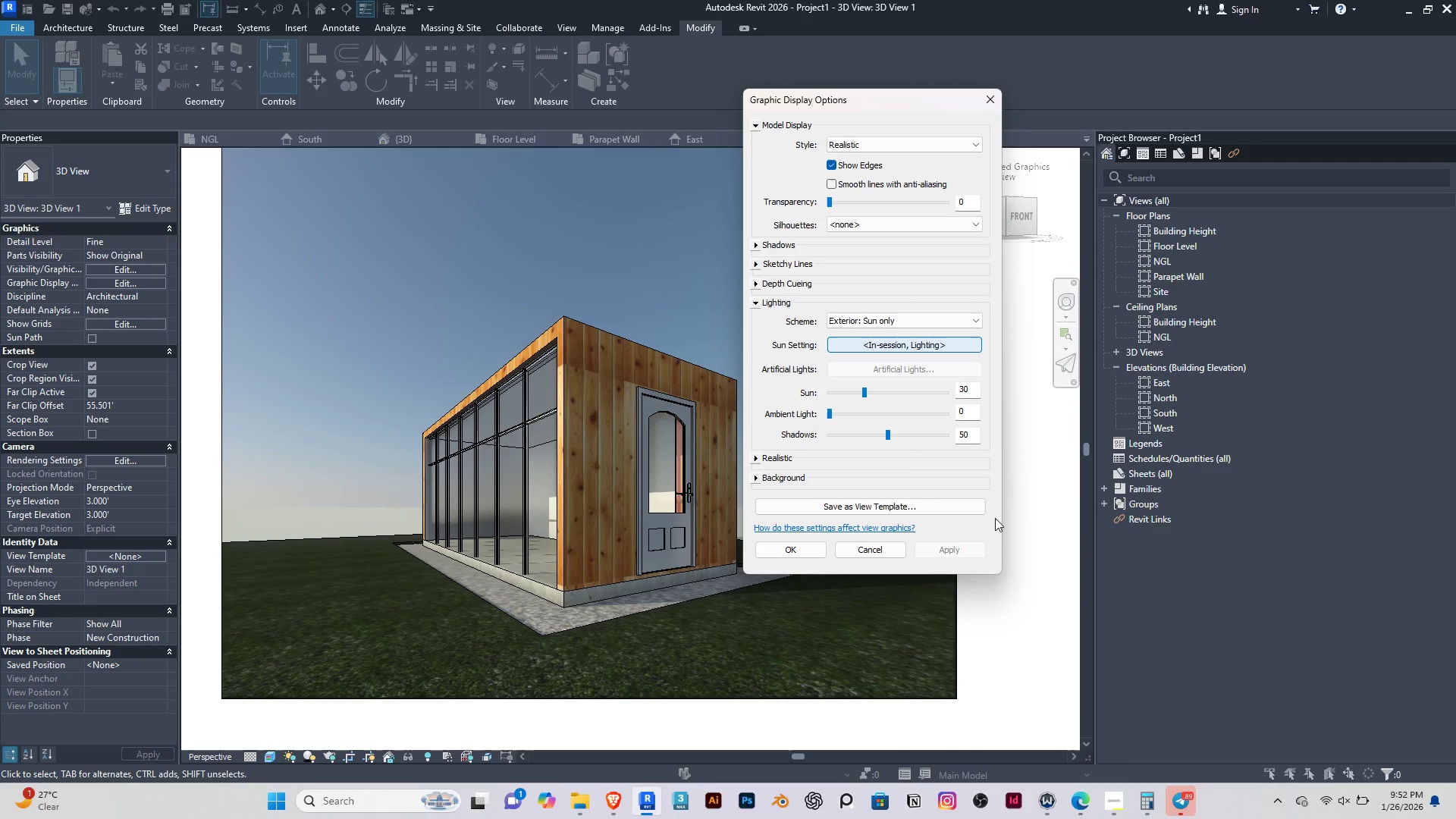 
left_click([802, 550])
 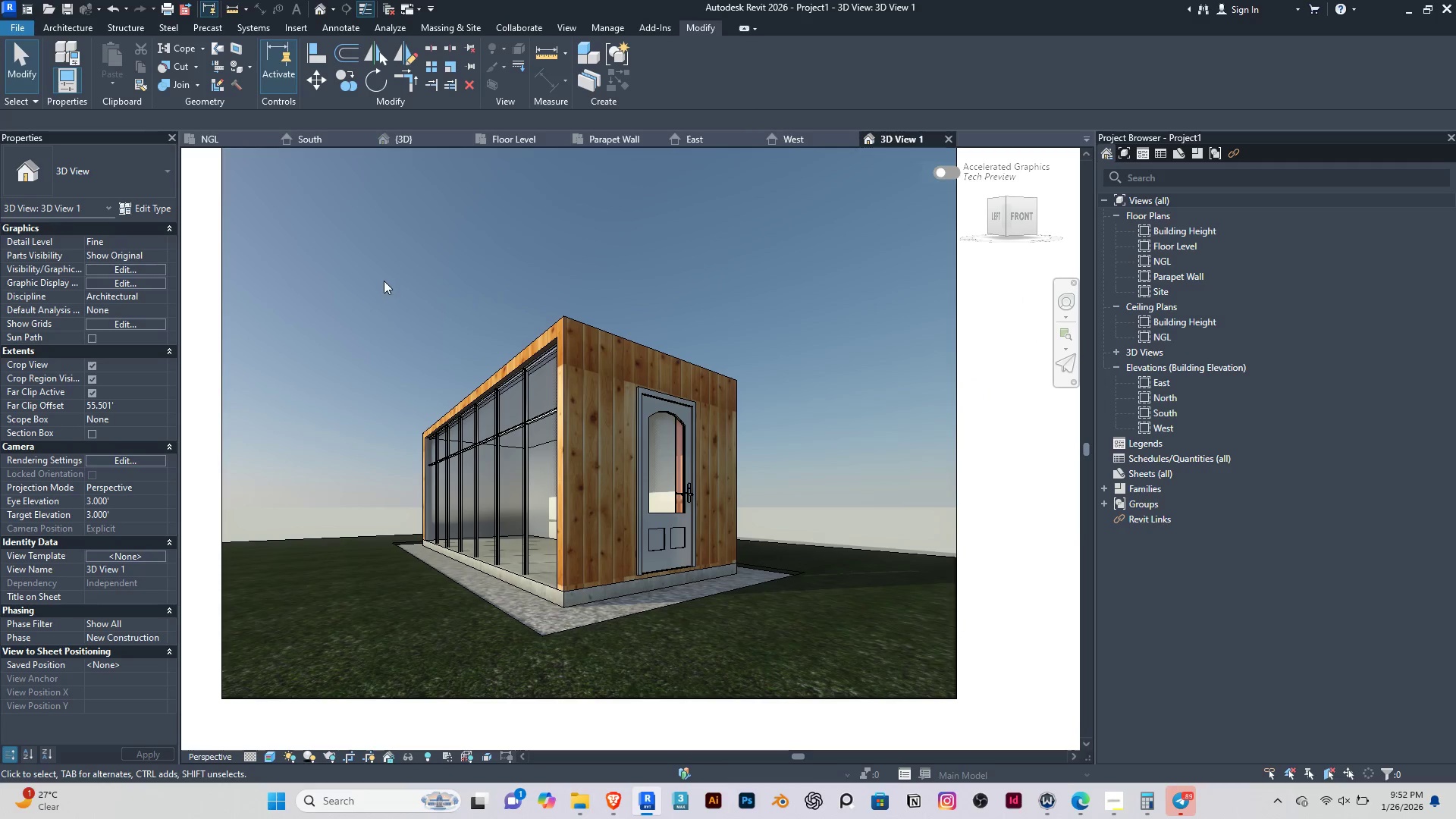 
left_click([384, 281])
 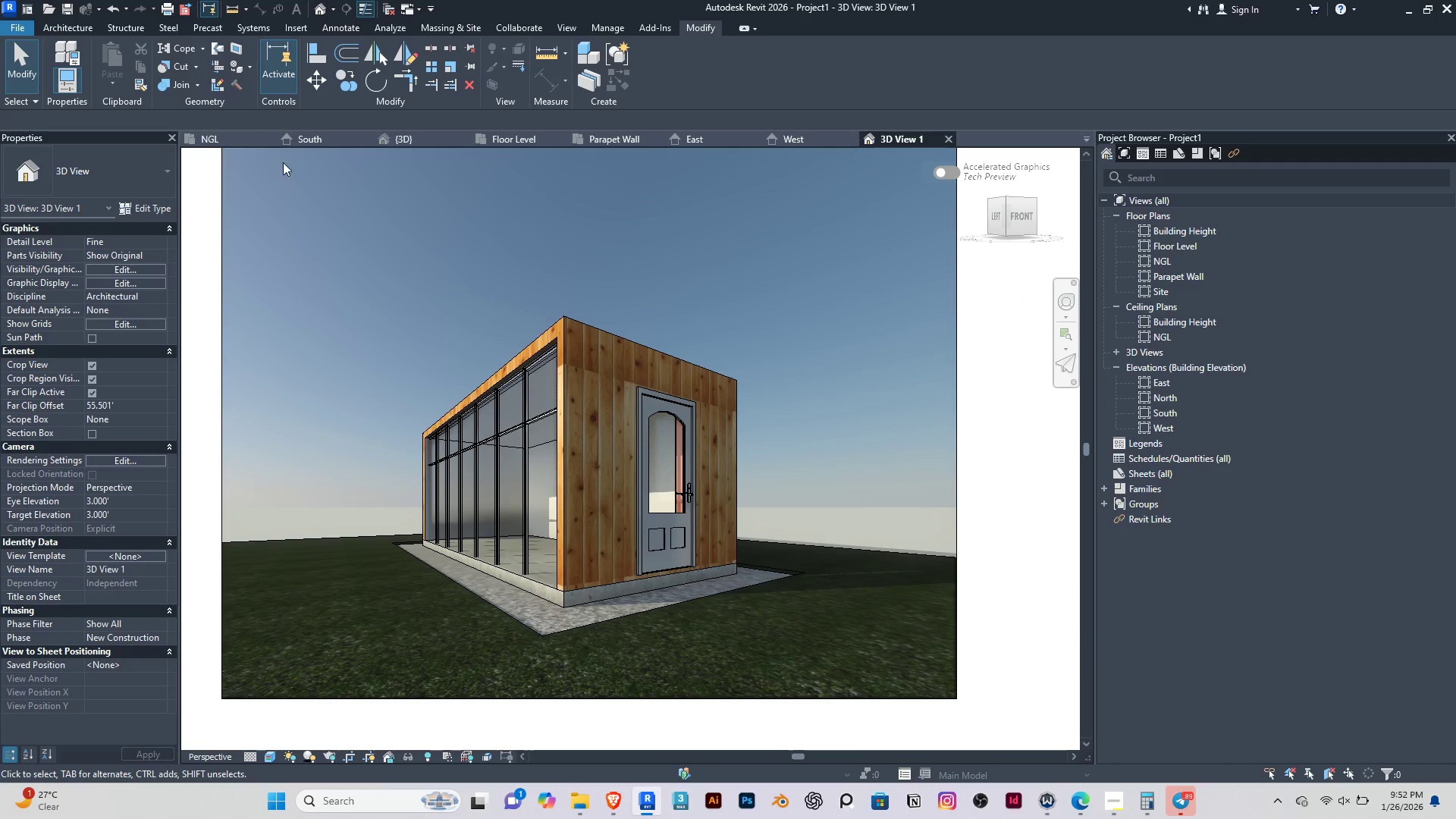 
left_click([406, 141])
 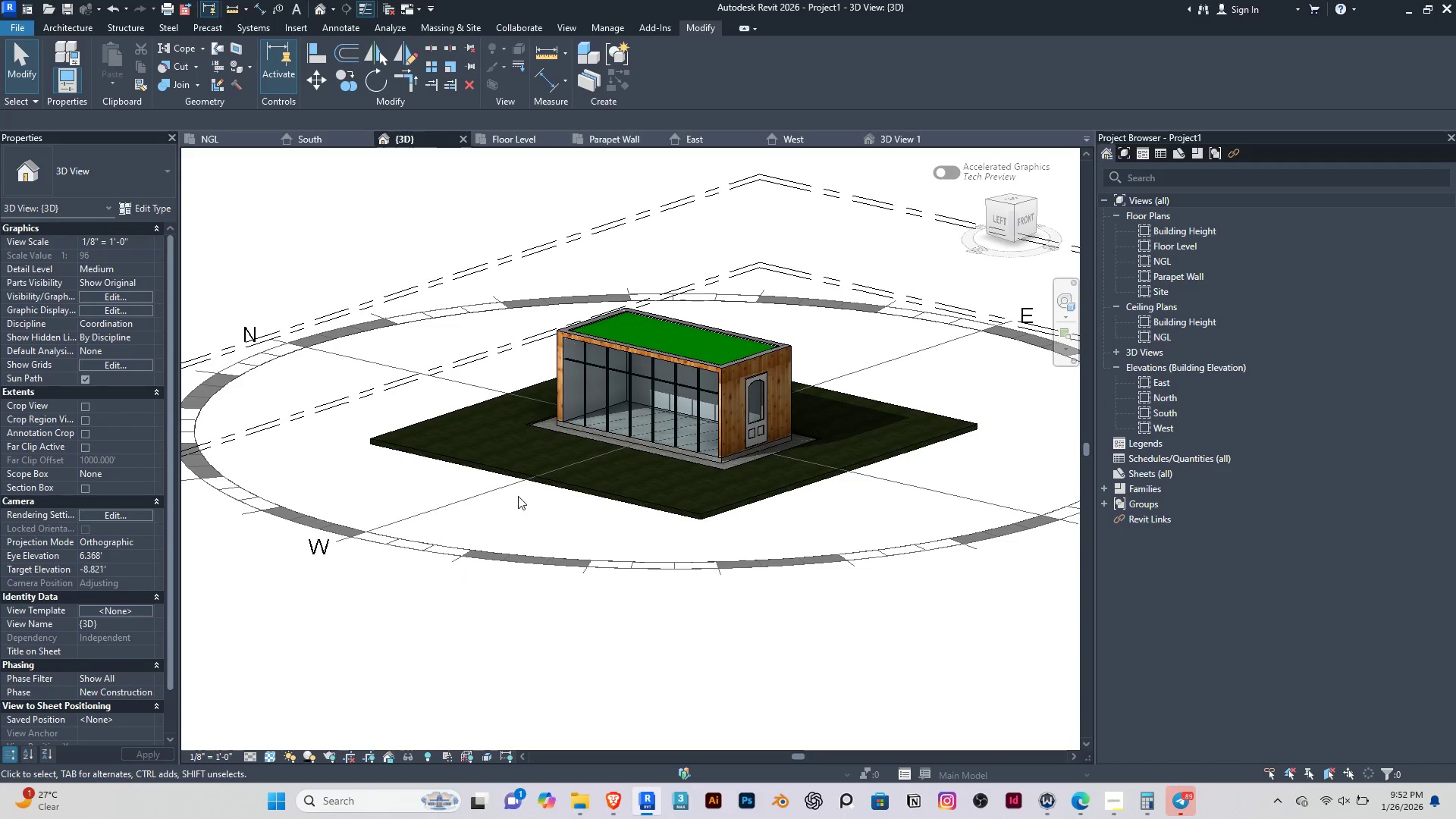 
hold_key(key=ShiftRight, duration=0.61)
 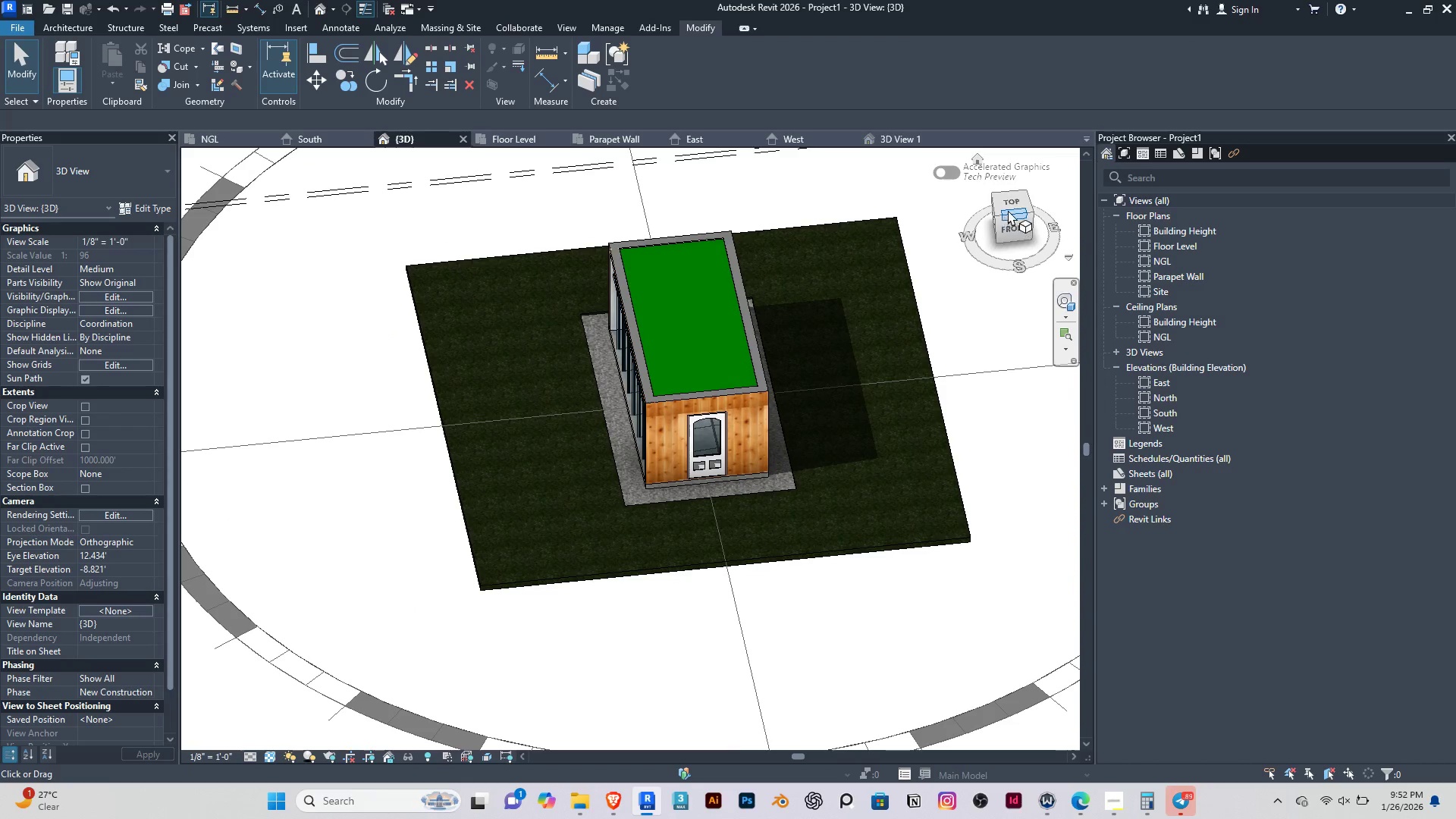 
scroll: coordinate [581, 493], scroll_direction: none, amount: 0.0
 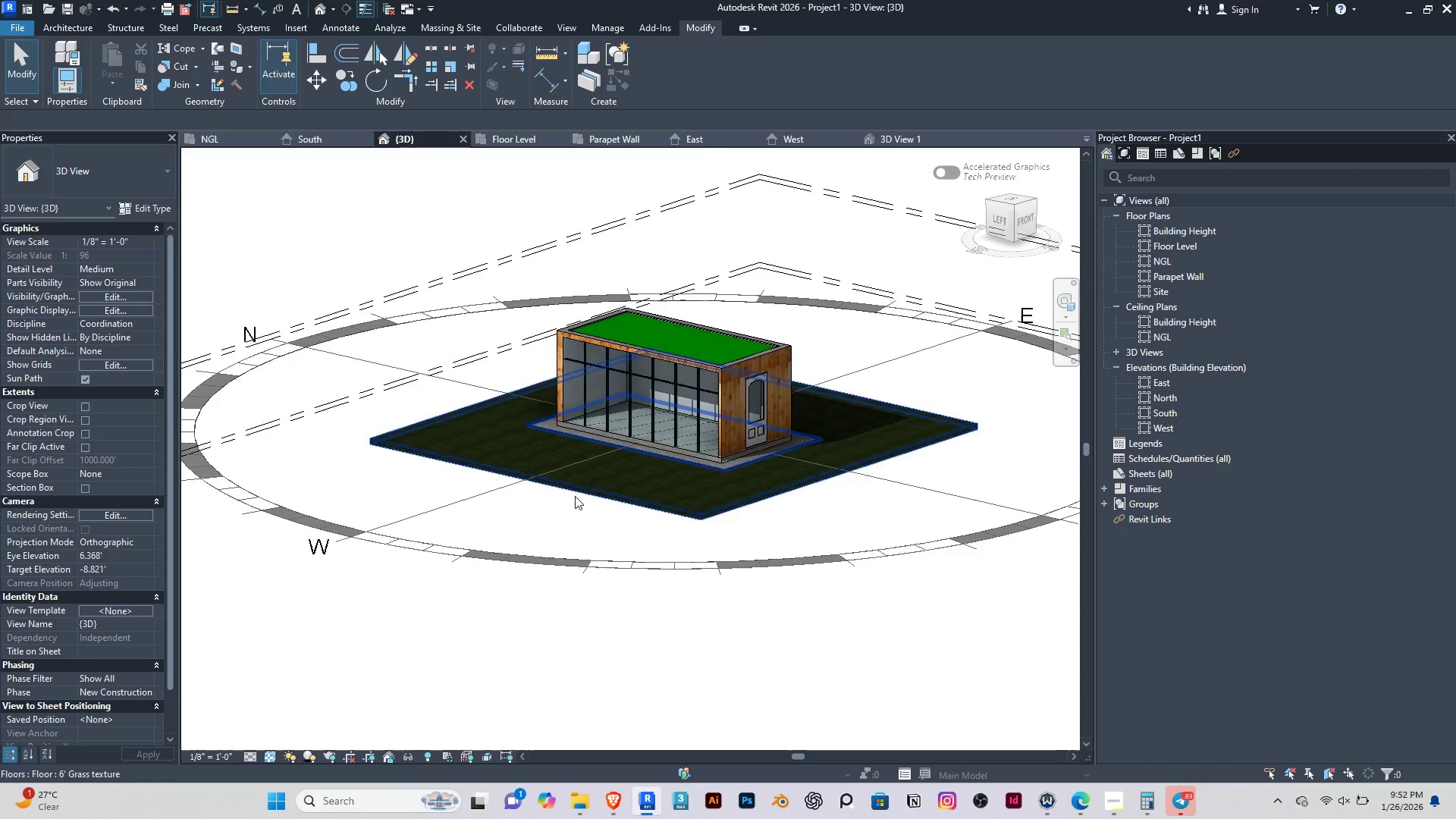 
left_click([1010, 202])
 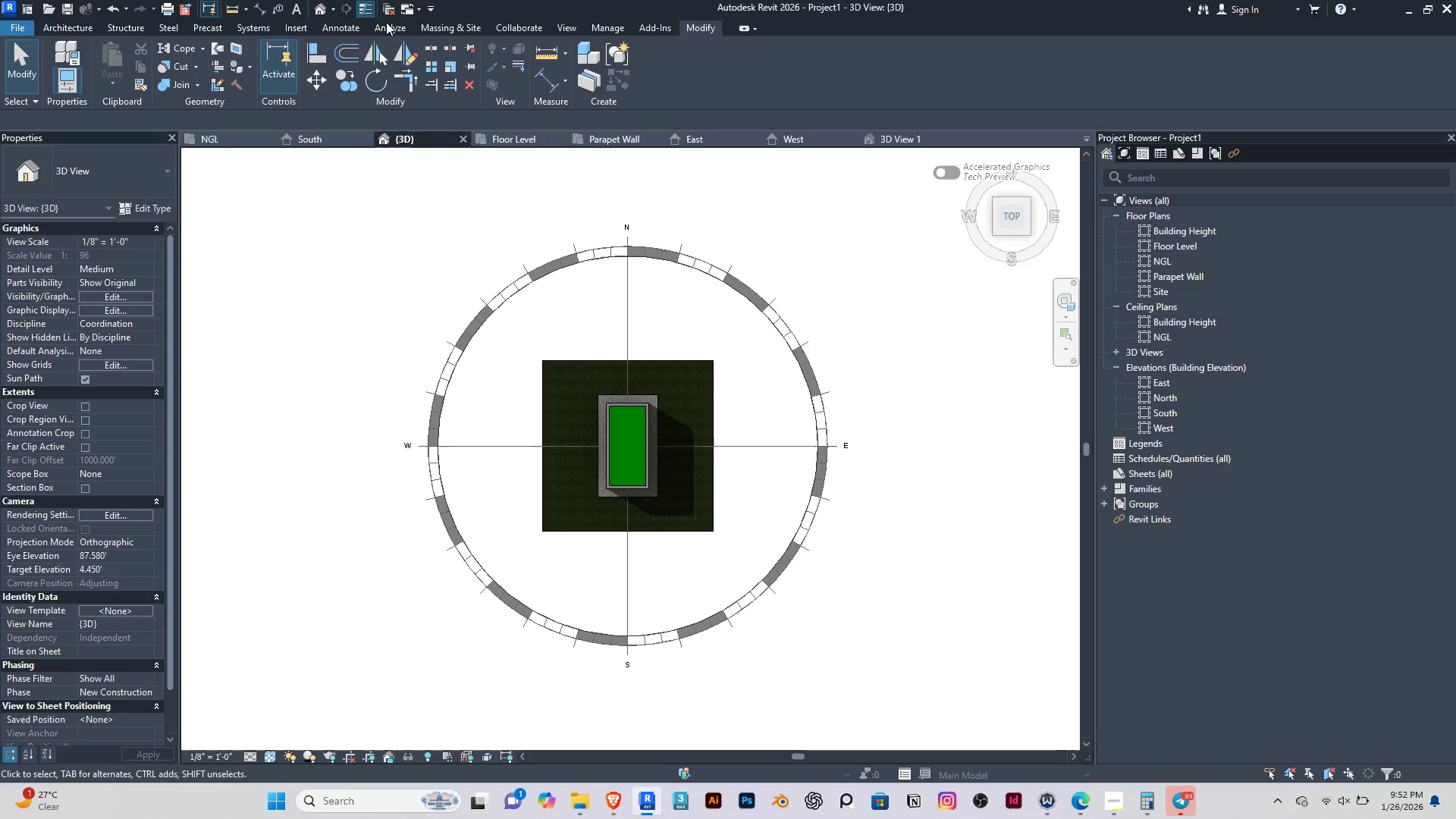 
left_click([445, 24])
 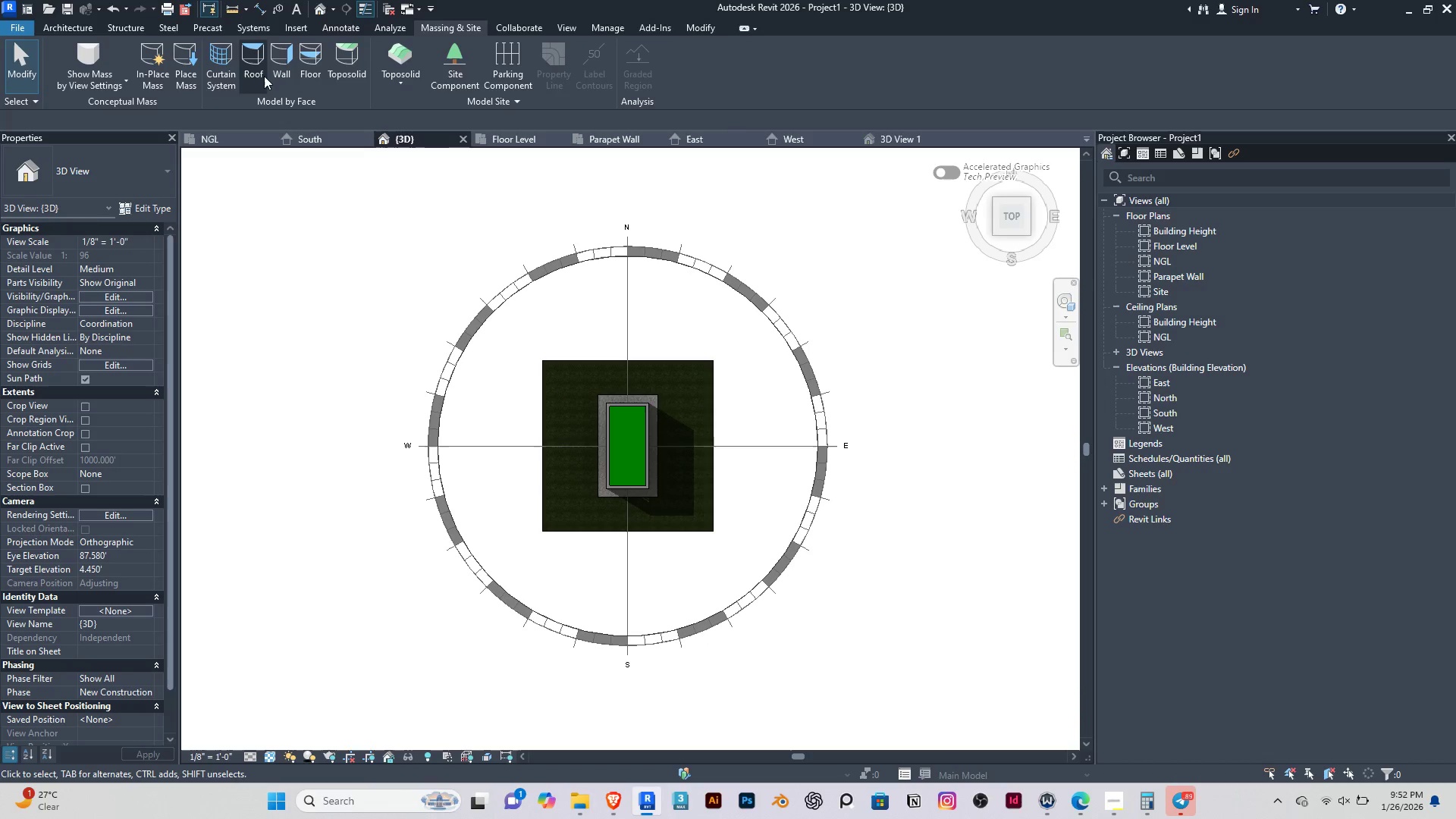 
left_click([450, 71])
 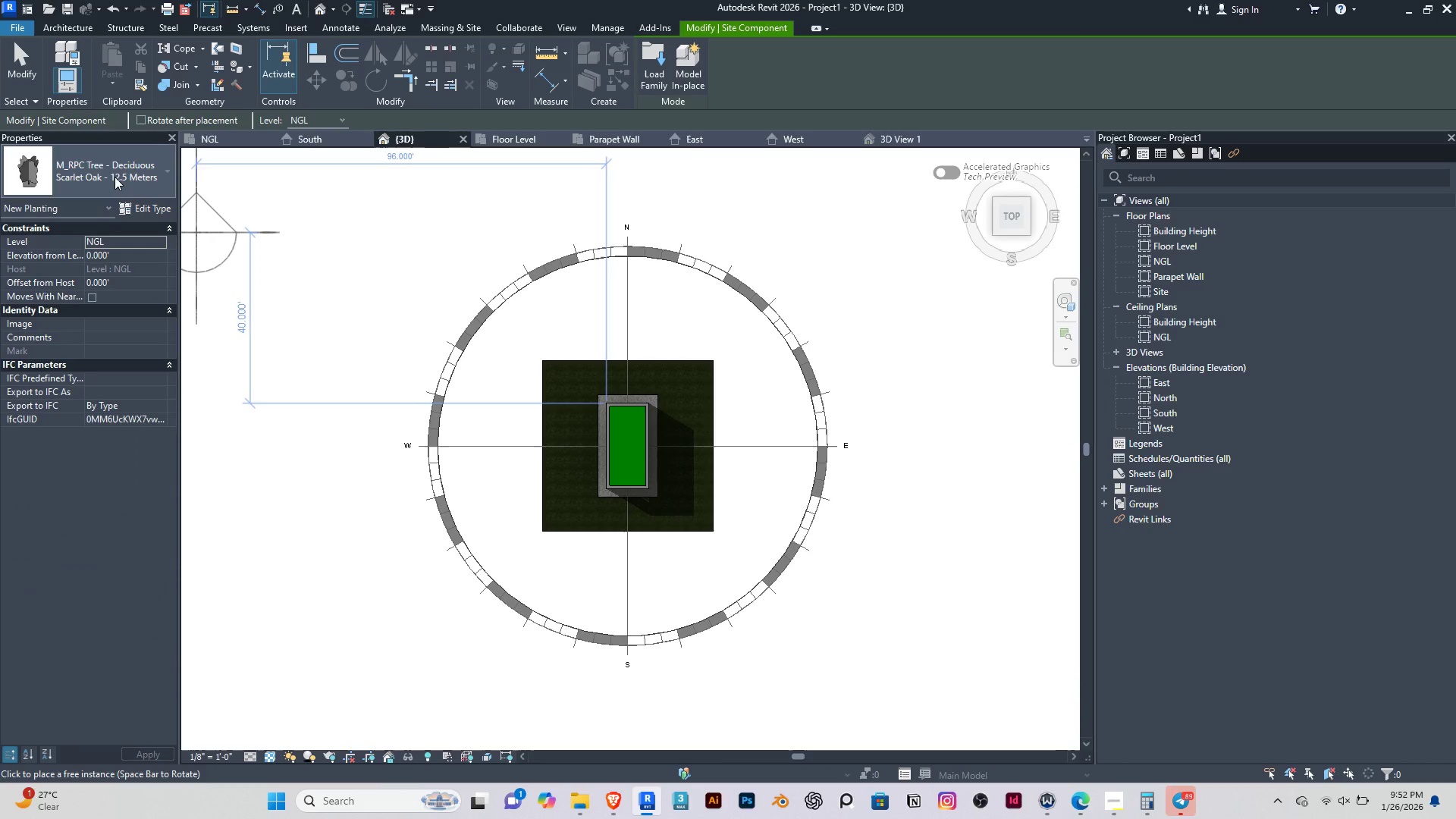 
left_click([115, 177])
 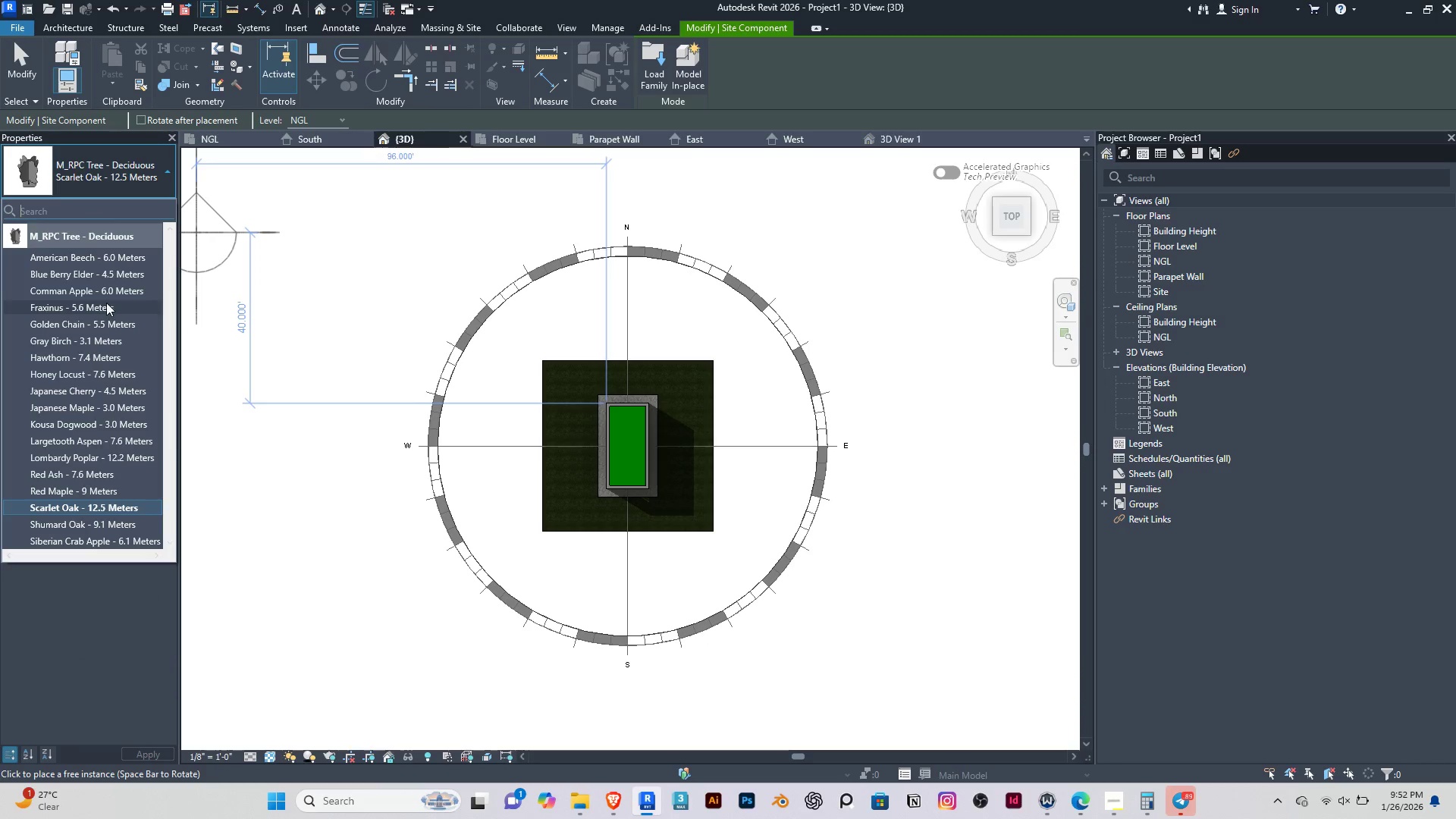 
left_click([102, 295])
 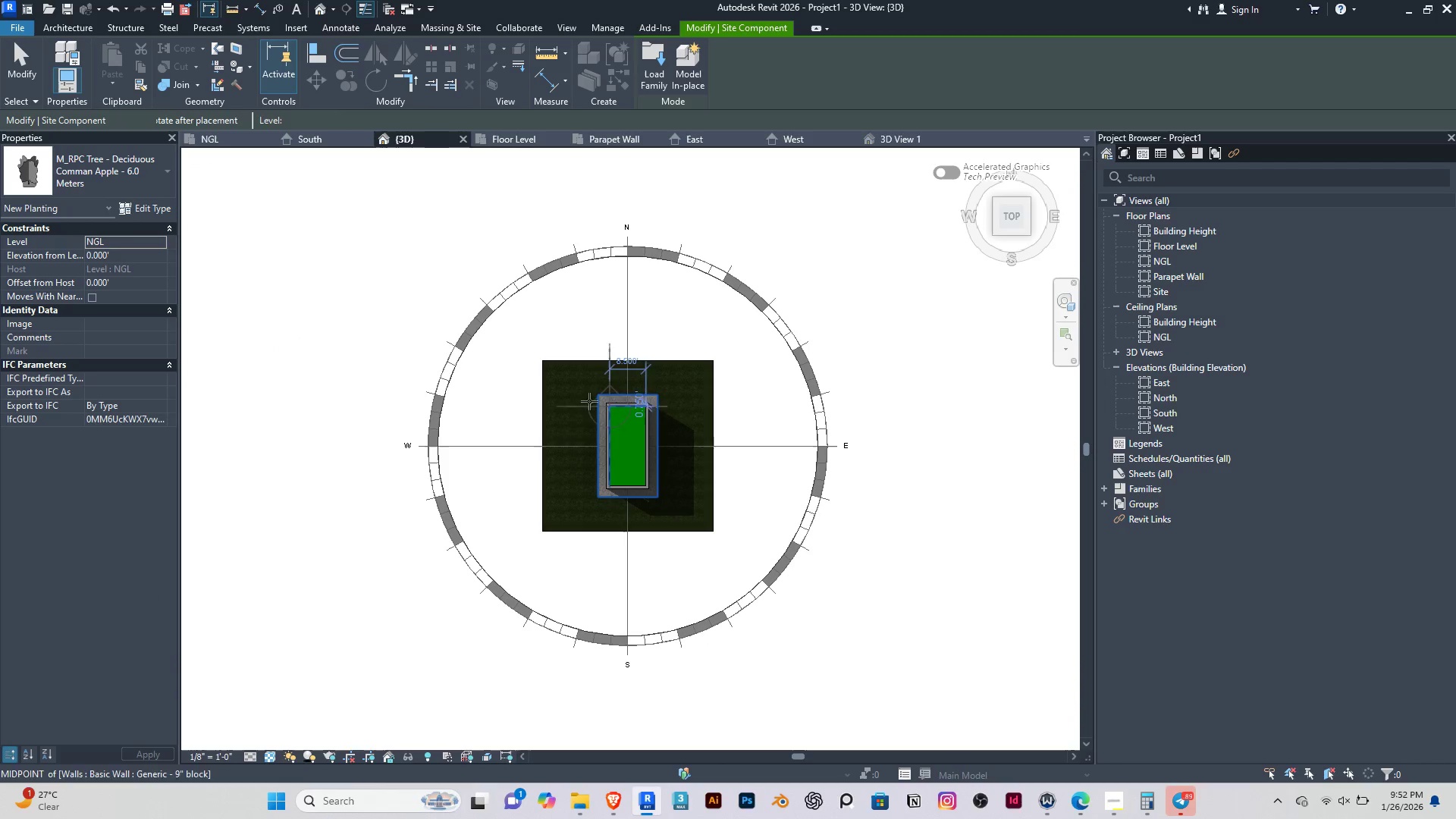 
scroll: coordinate [567, 404], scroll_direction: up, amount: 8.0
 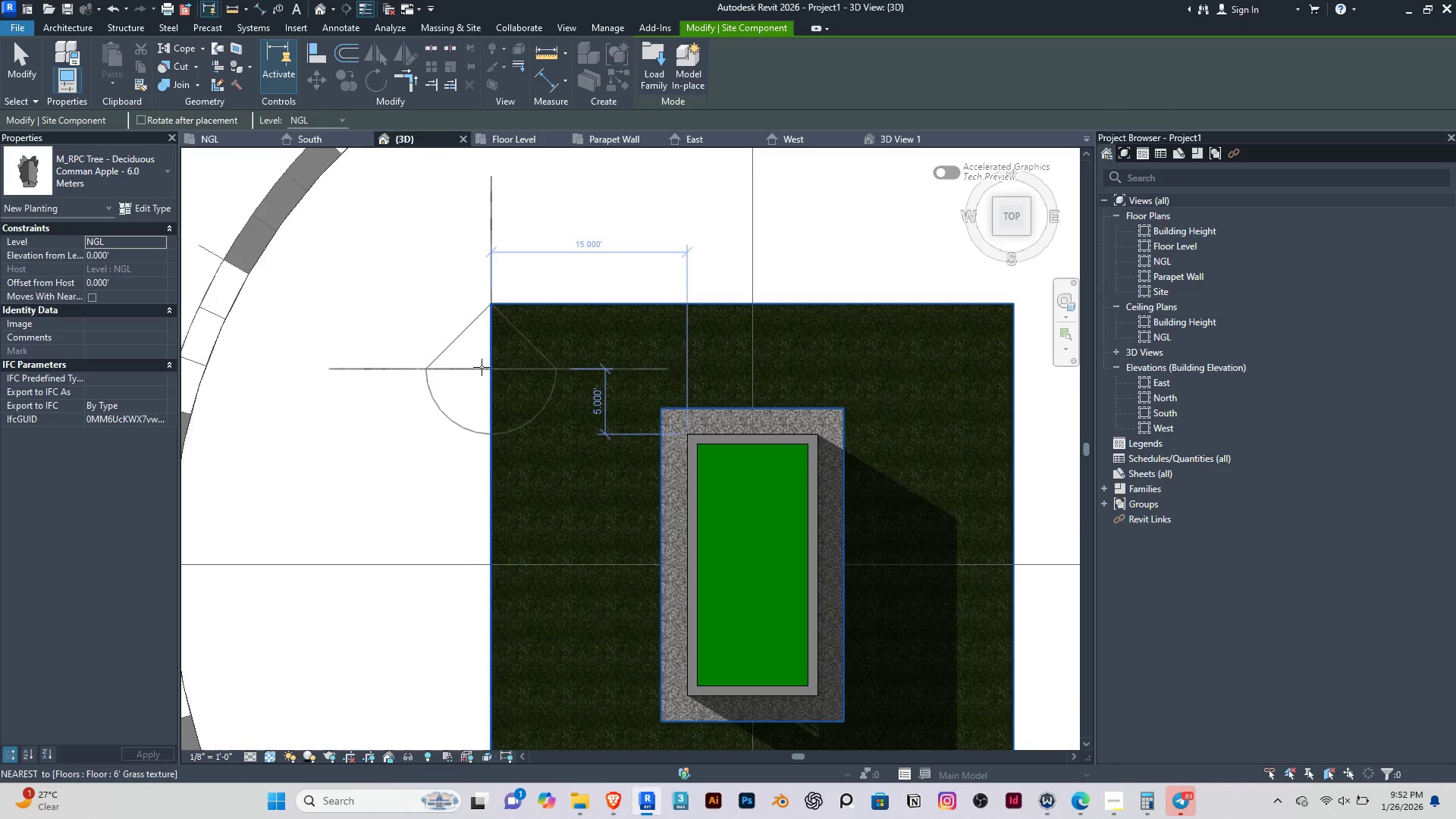 
left_click([488, 366])
 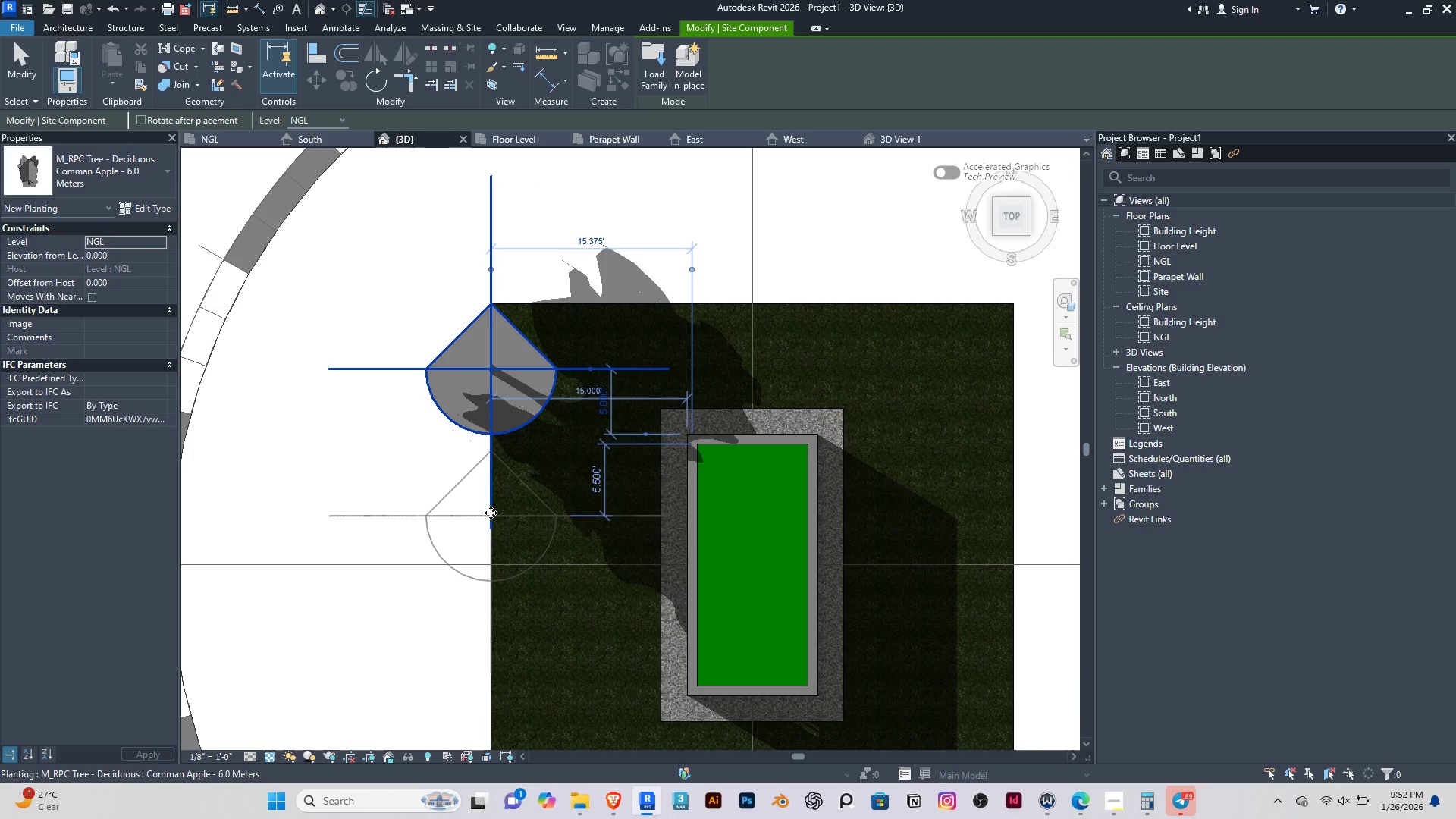 
left_click([491, 513])
 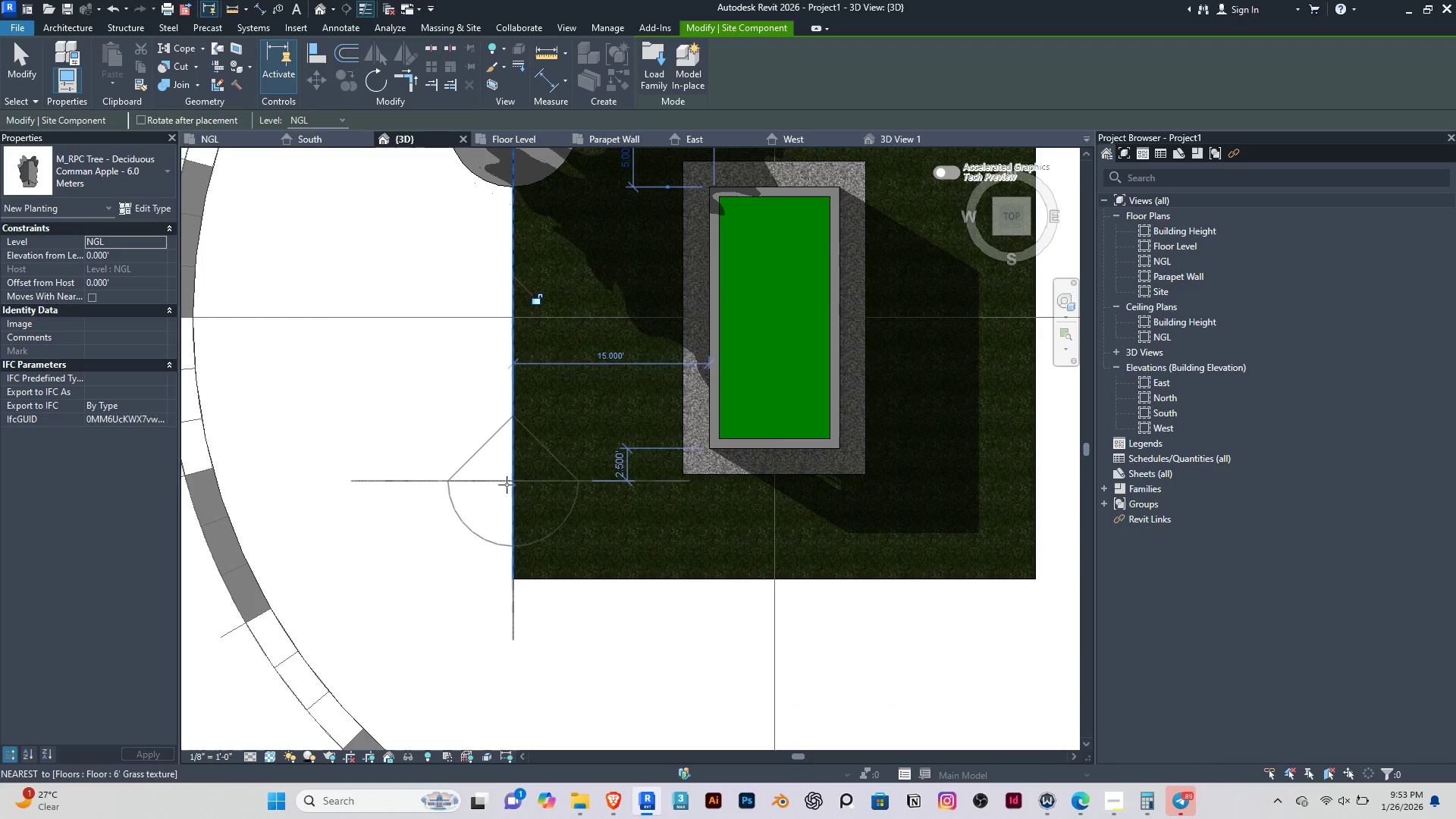 
left_click([509, 544])
 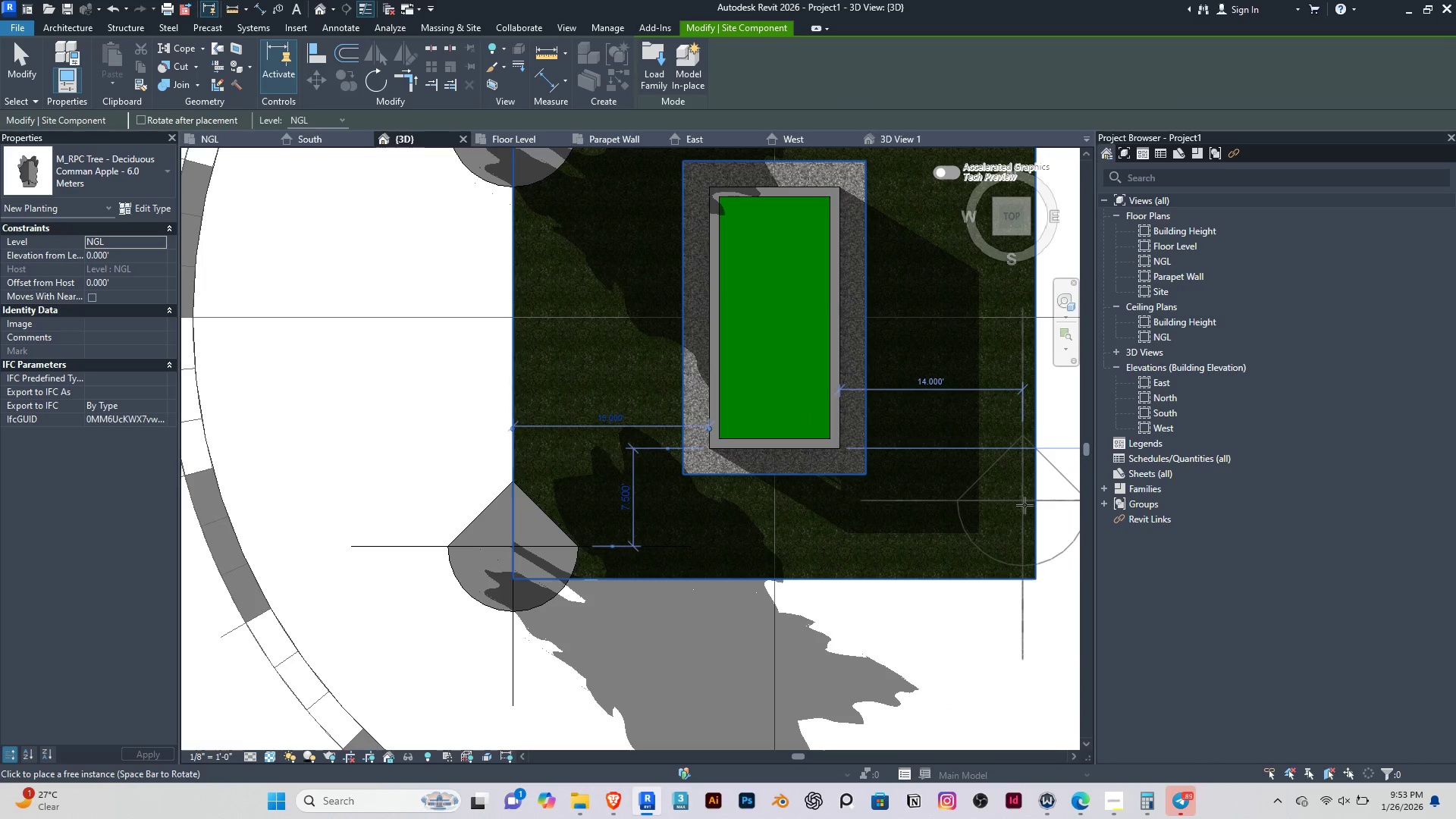 
left_click([1031, 505])
 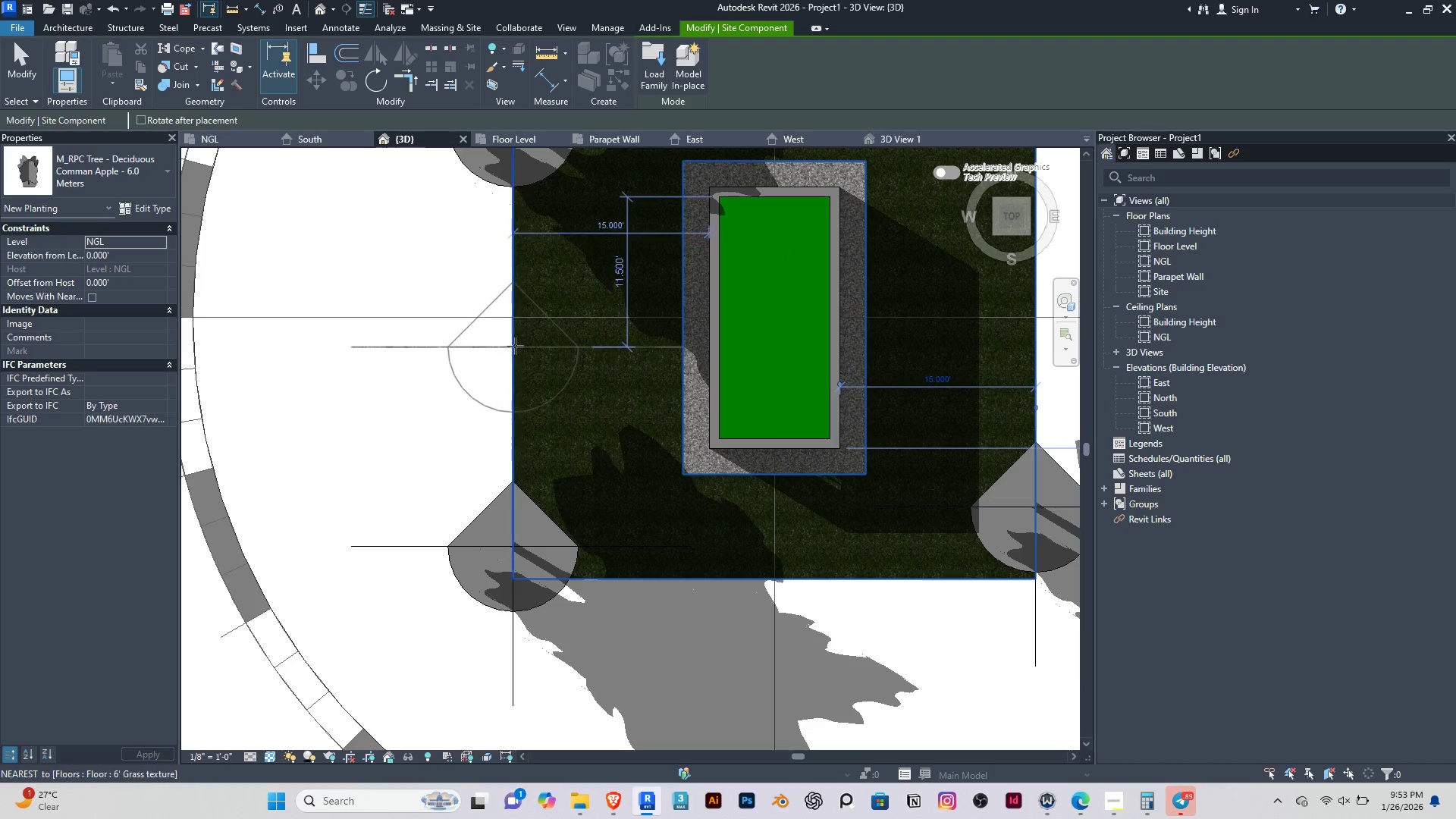 
left_click([512, 334])
 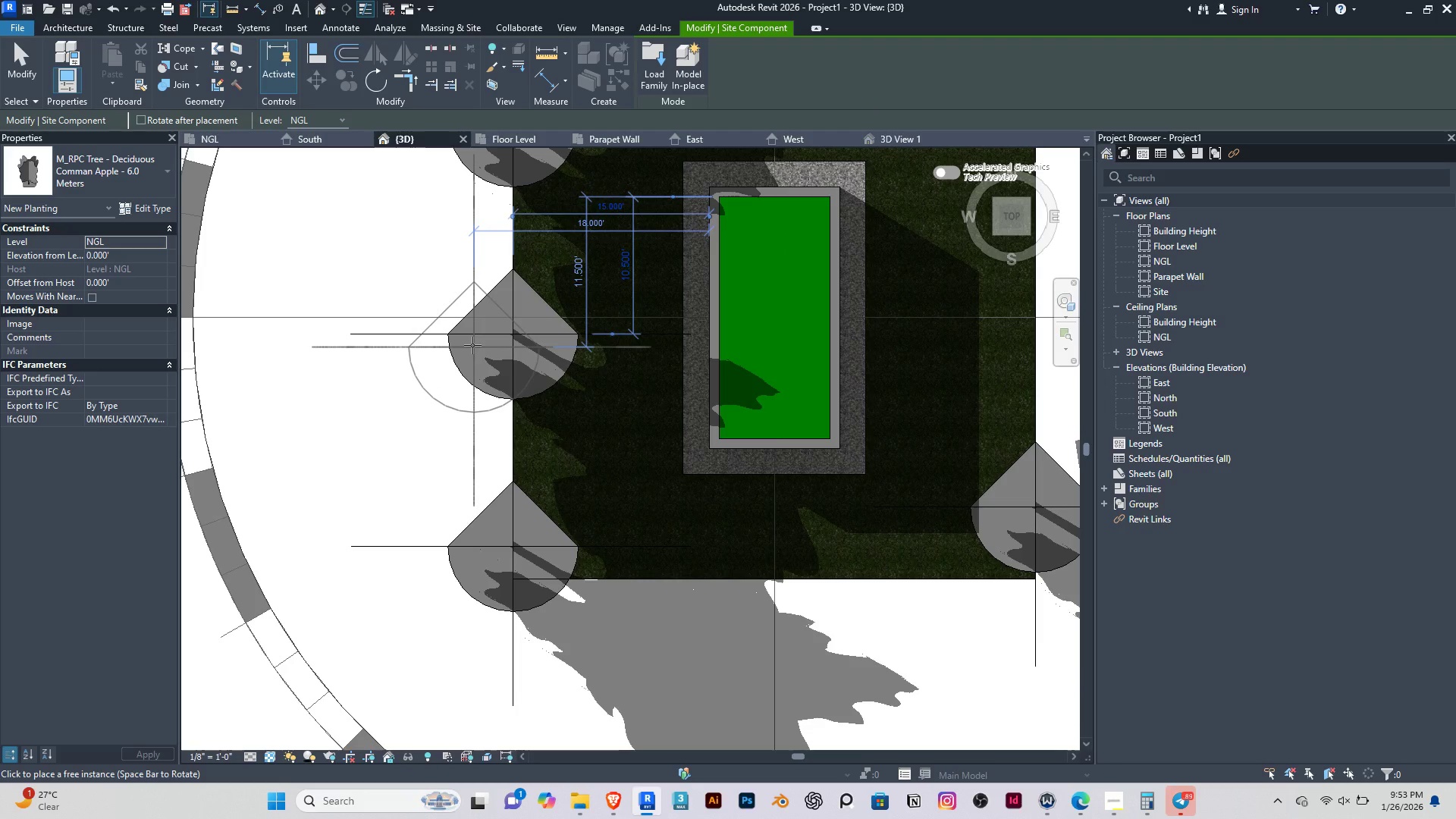 
key(Escape)
 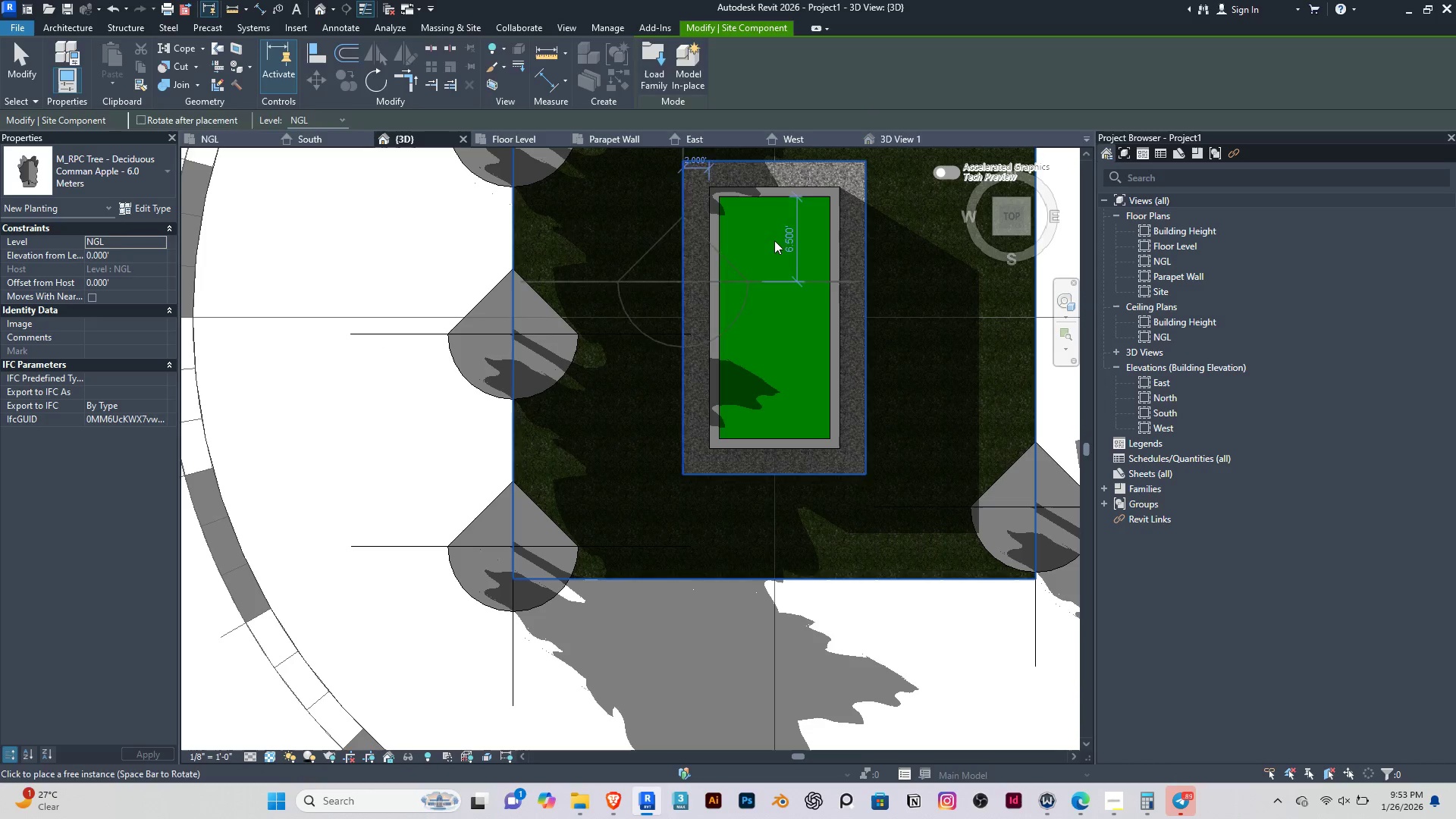 
key(Escape)
 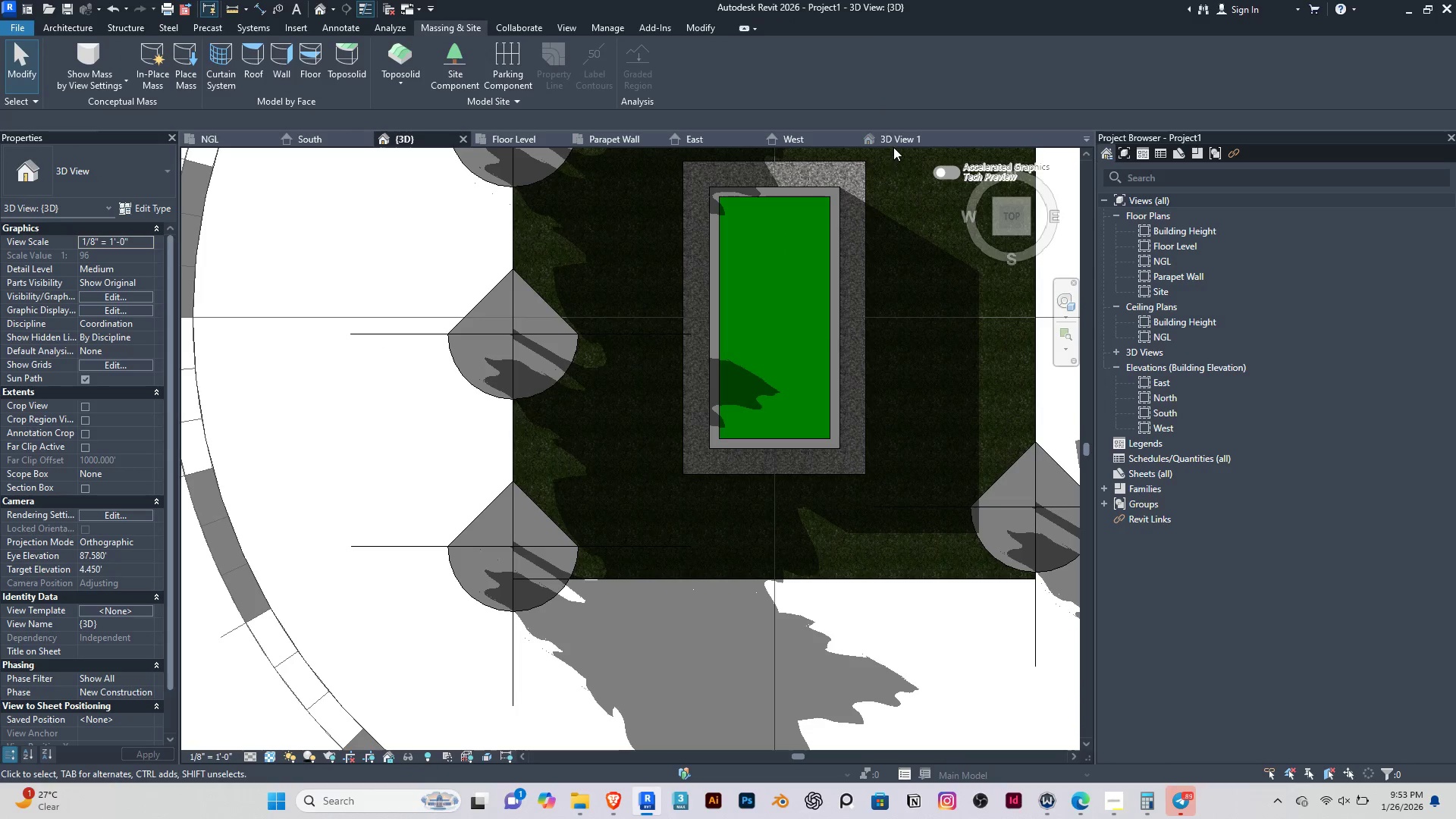 
left_click([896, 144])
 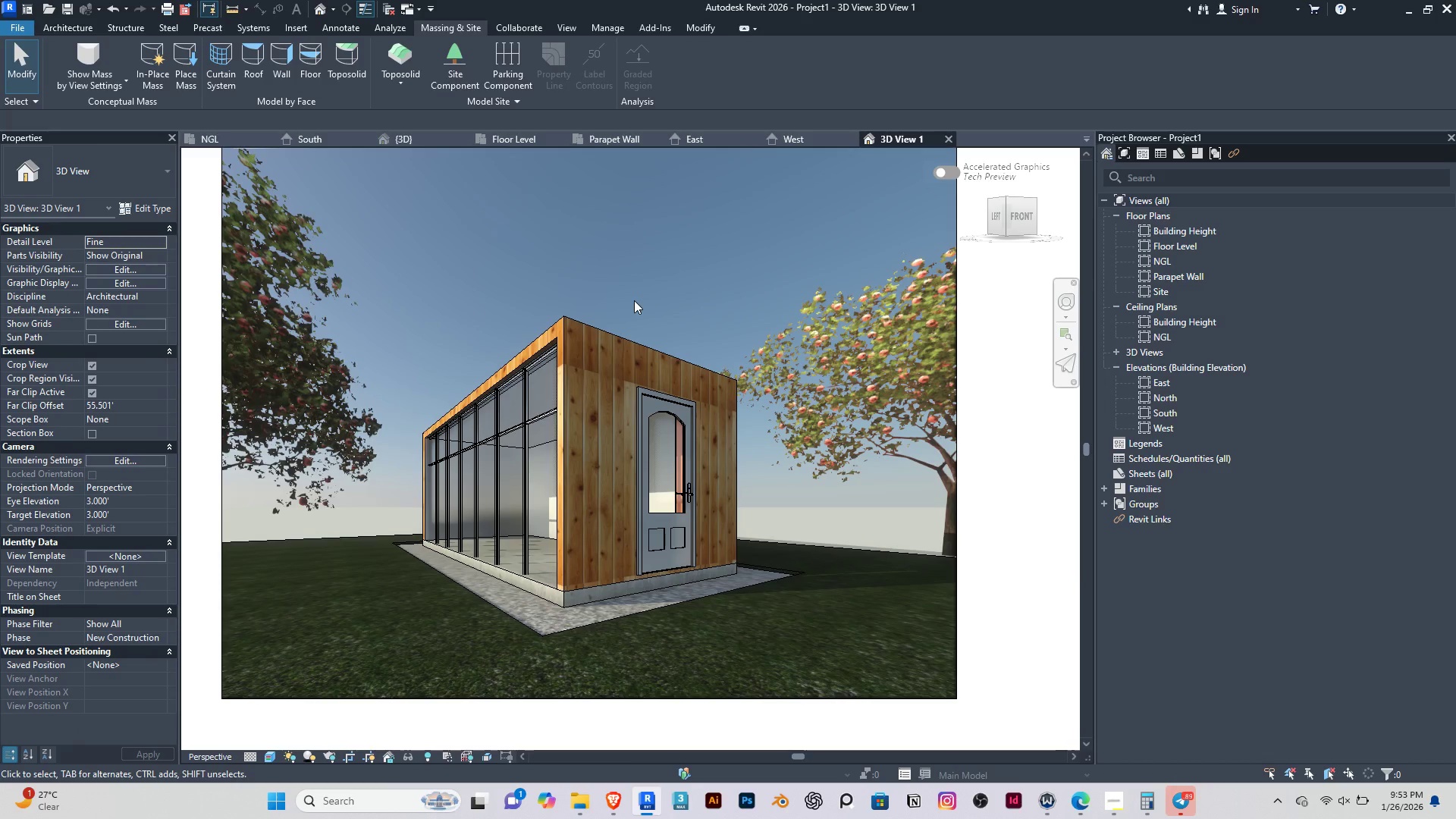 
wait(7.0)
 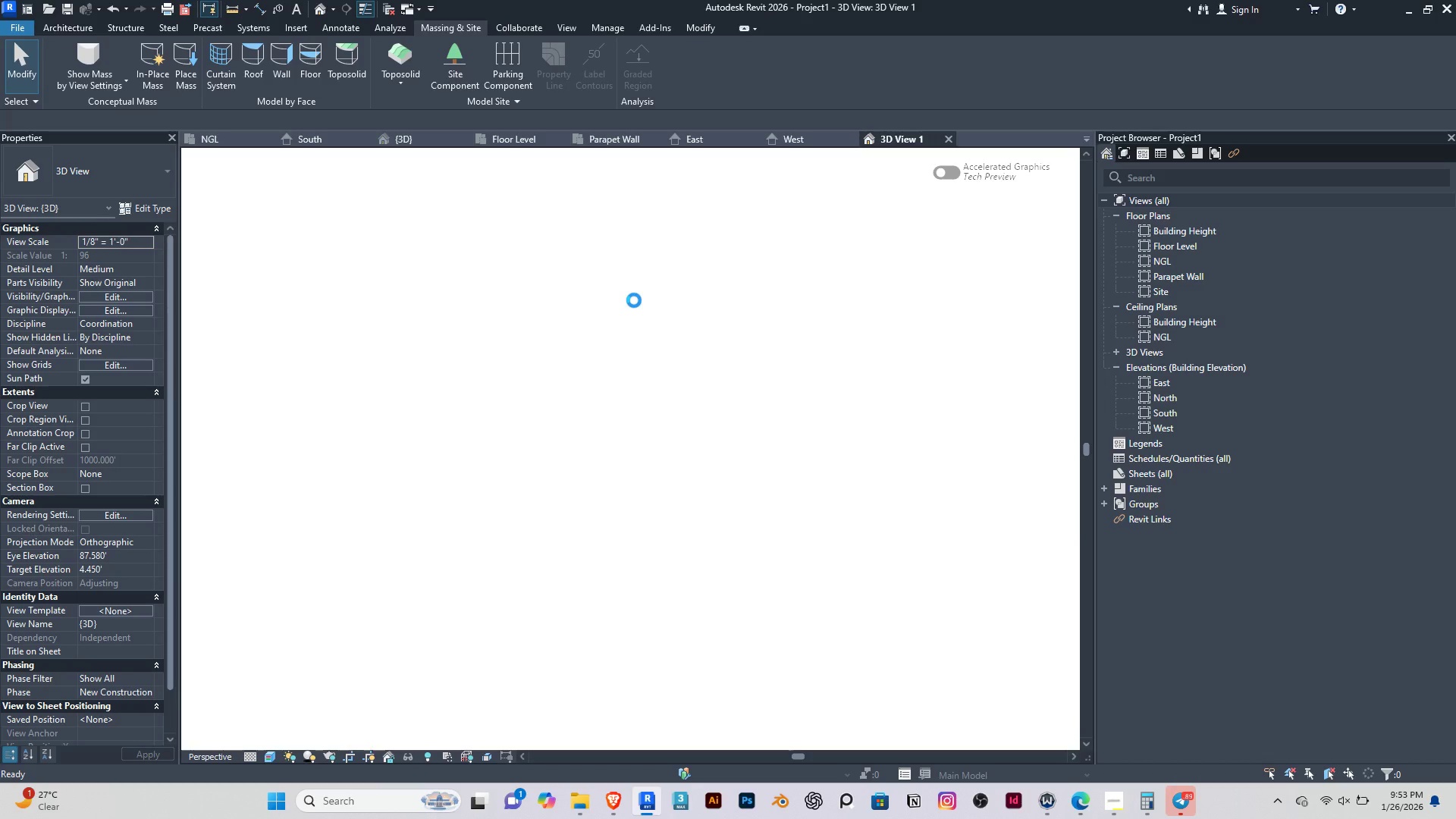 
left_click([792, 336])
 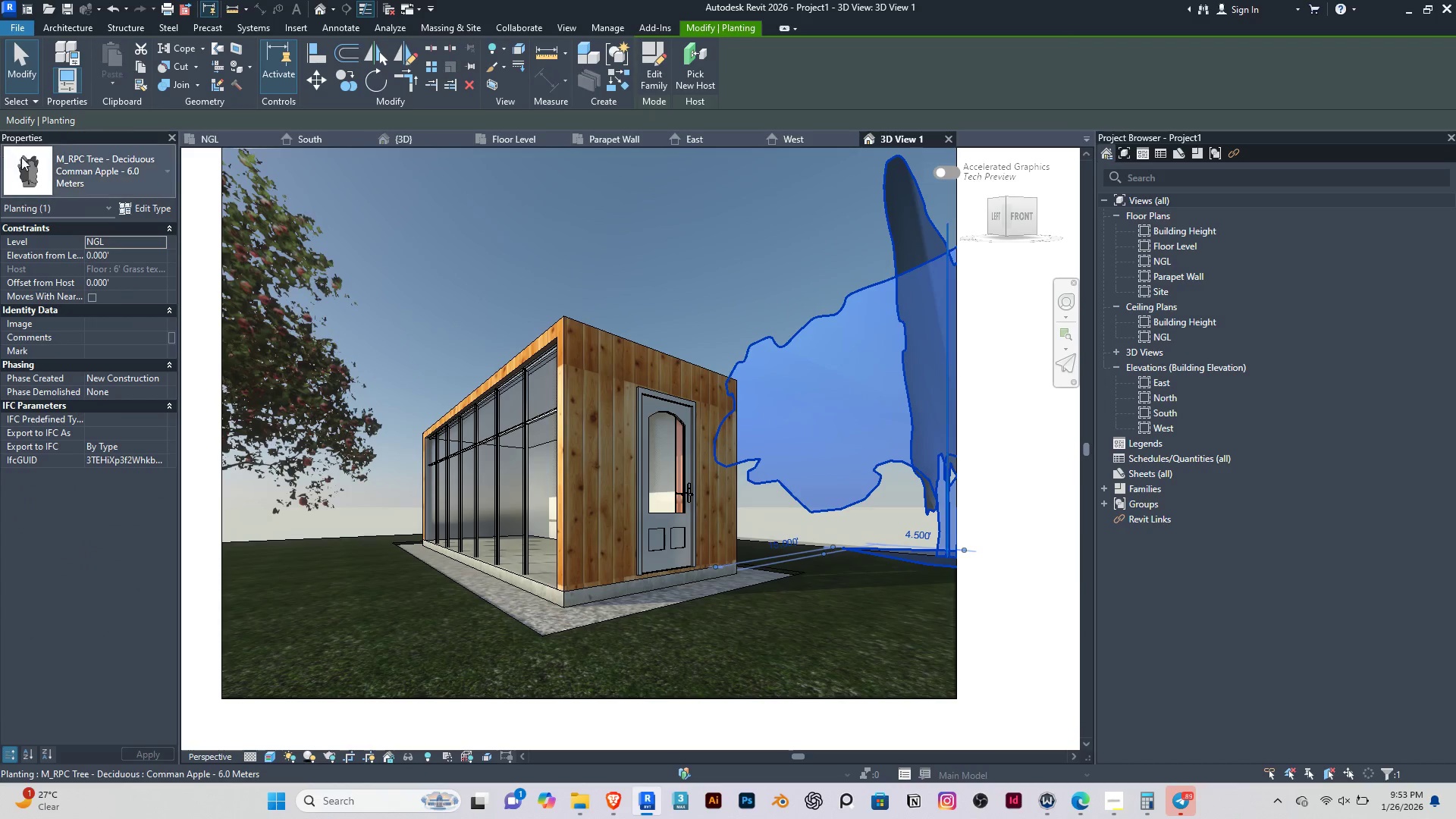 
left_click([57, 165])
 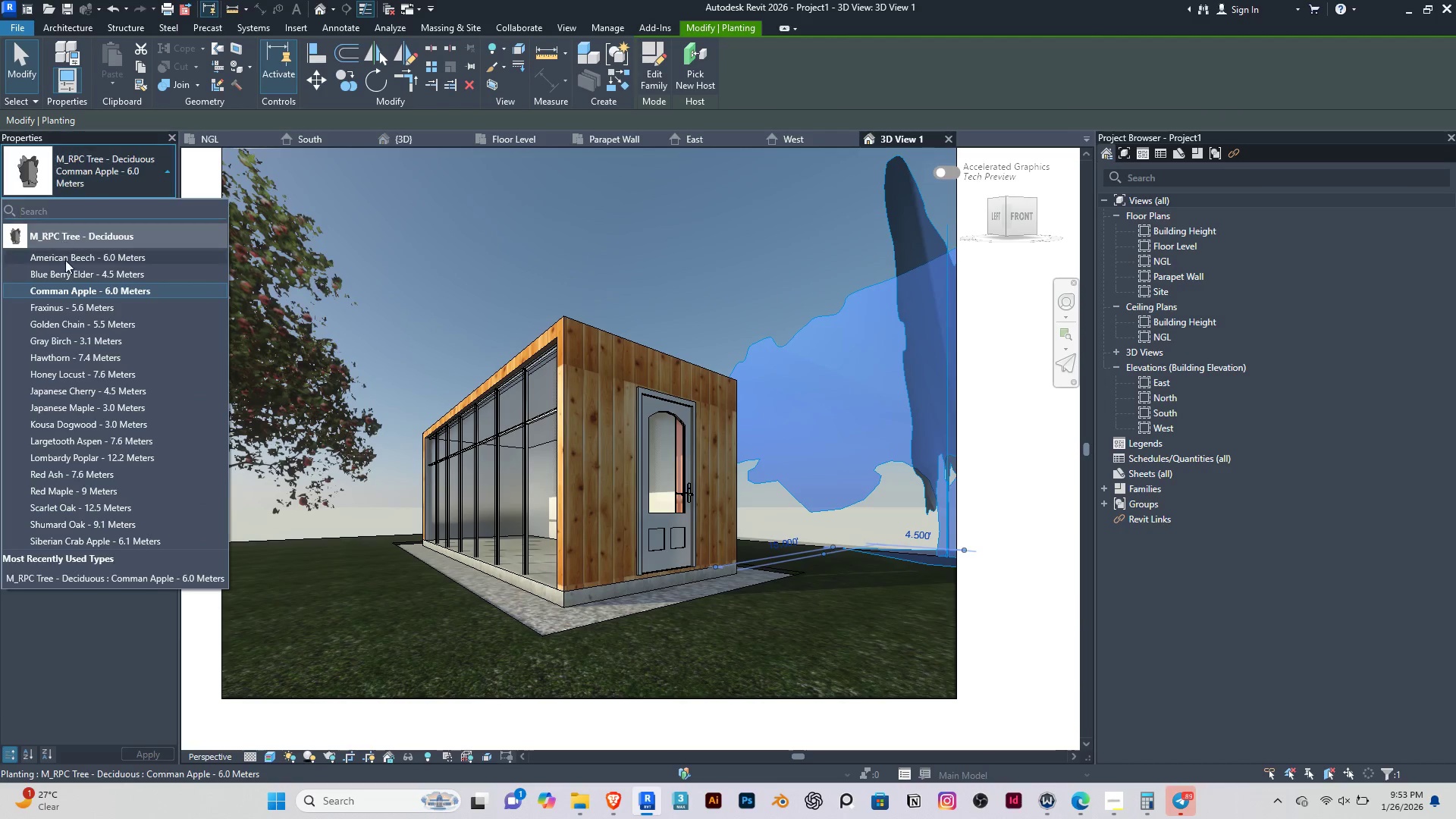 
left_click([79, 268])
 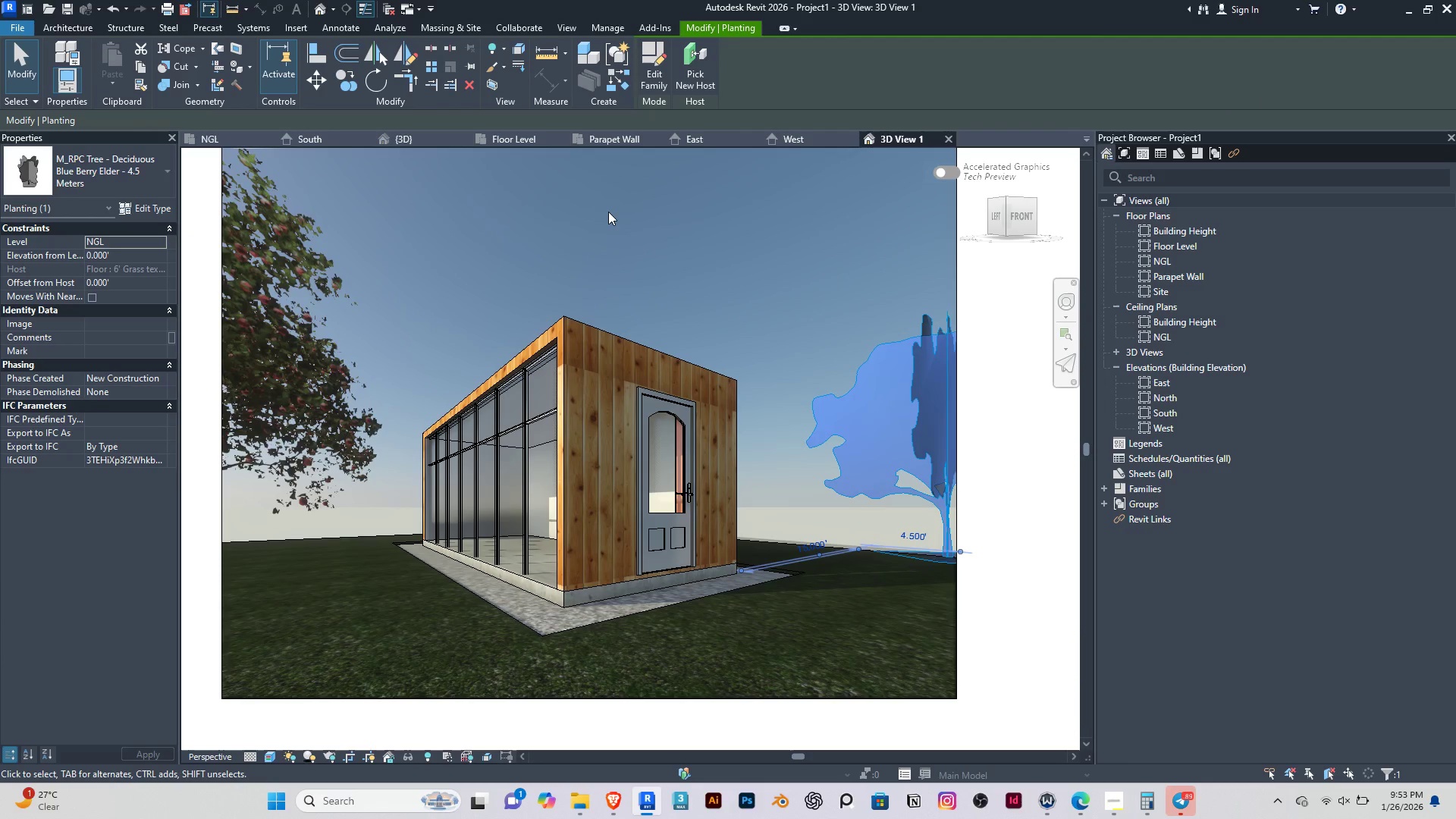 
left_click([608, 212])
 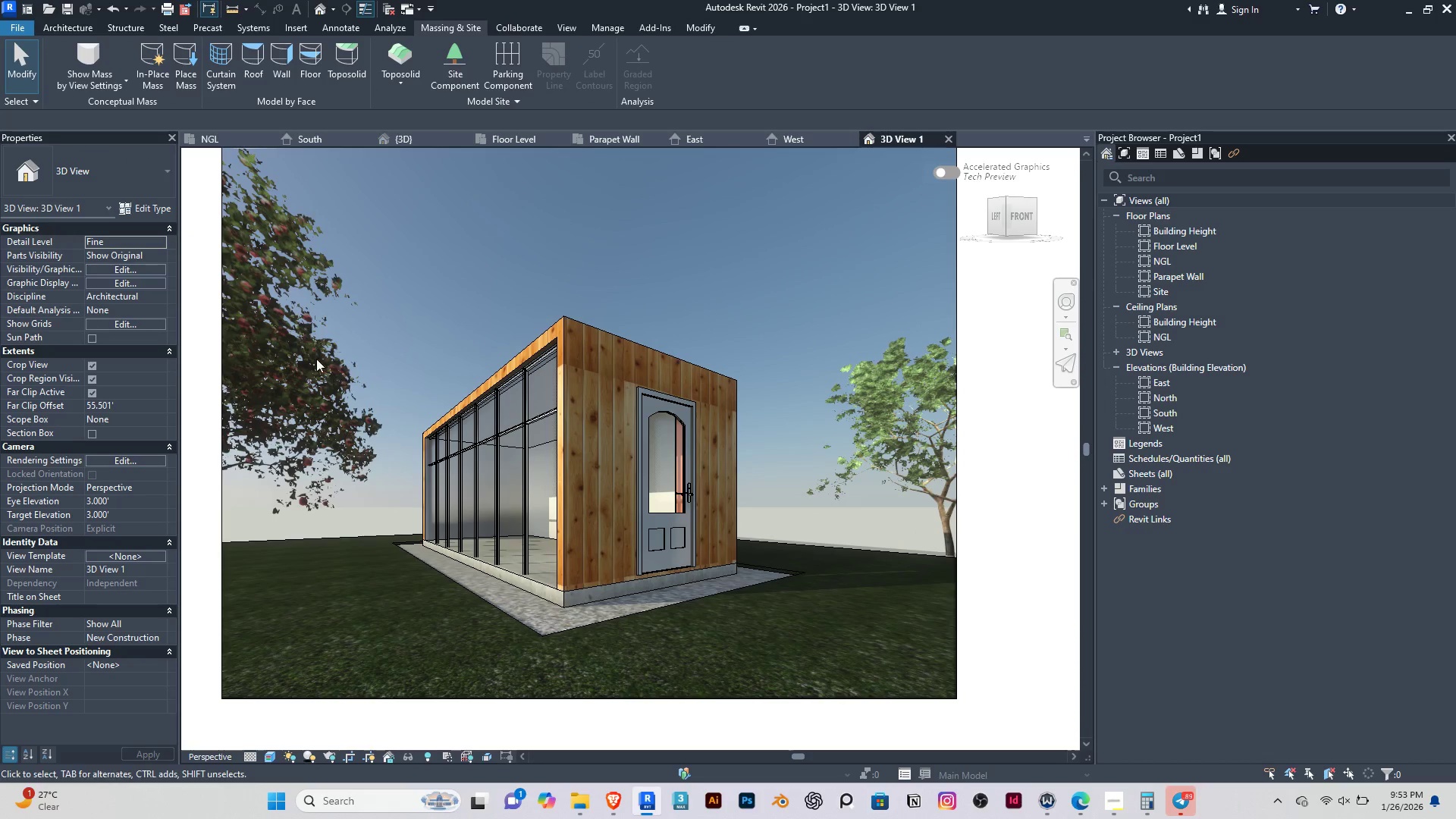 
left_click([304, 344])
 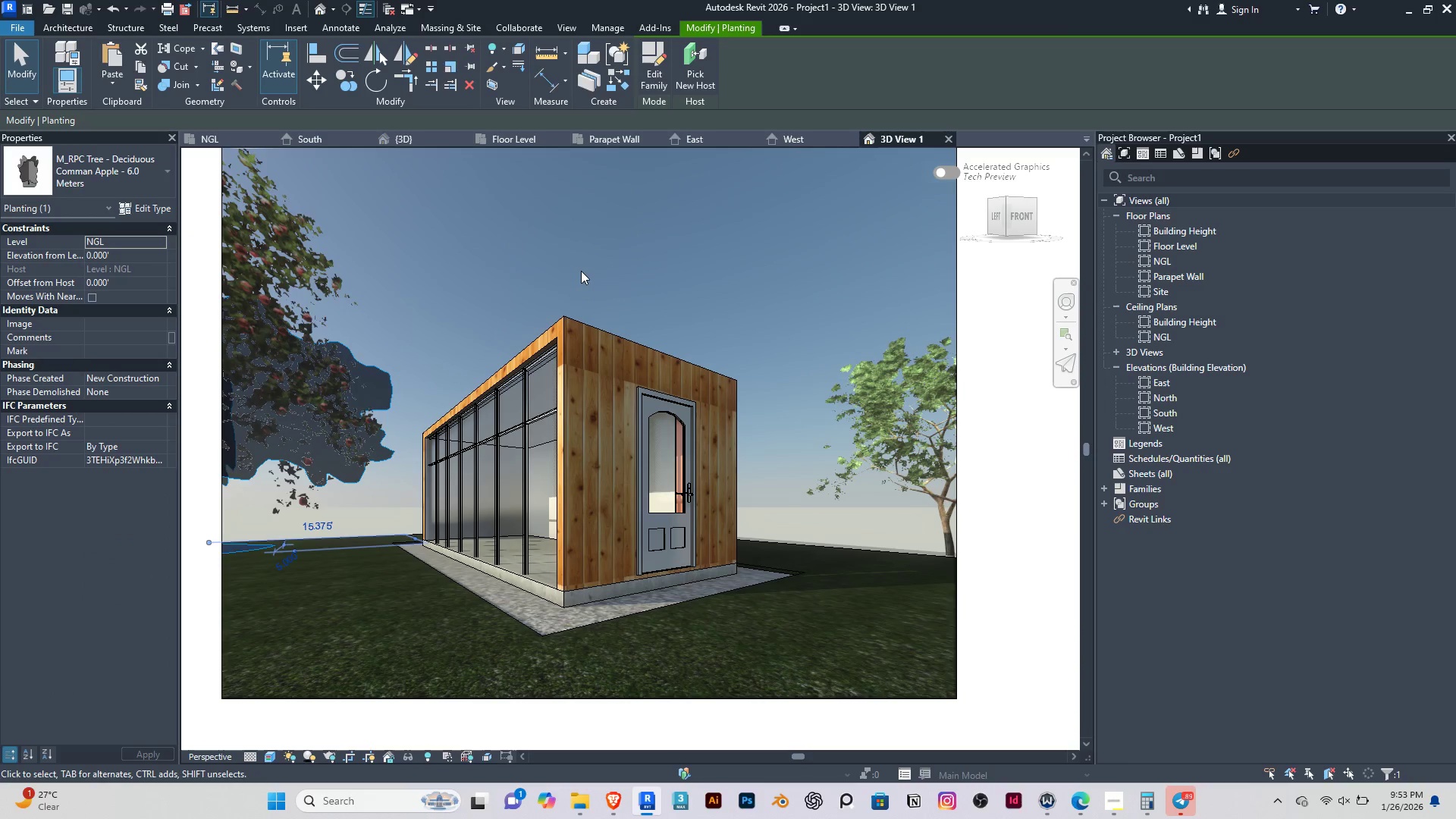 
left_click([582, 267])
 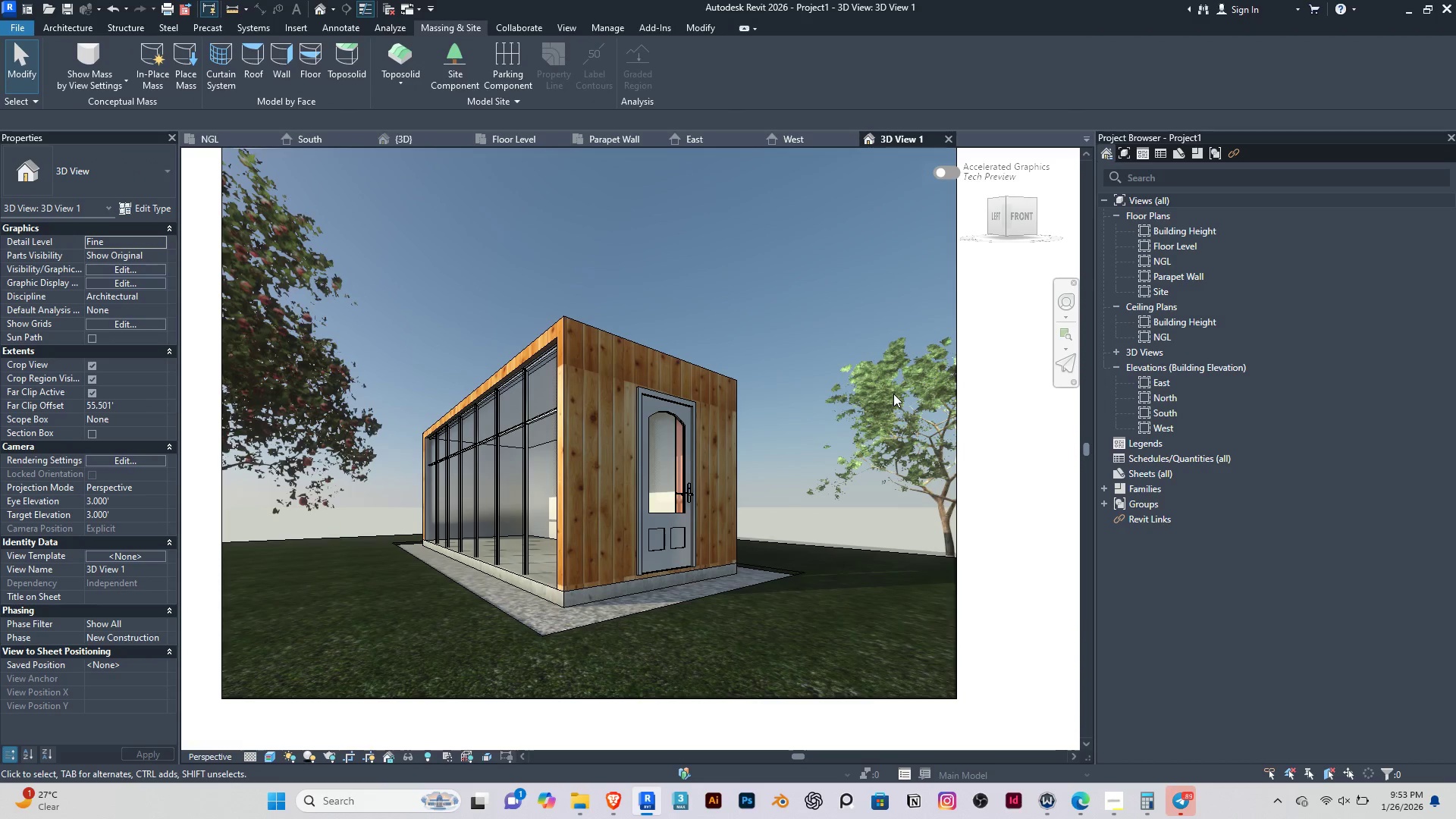 
left_click([893, 394])
 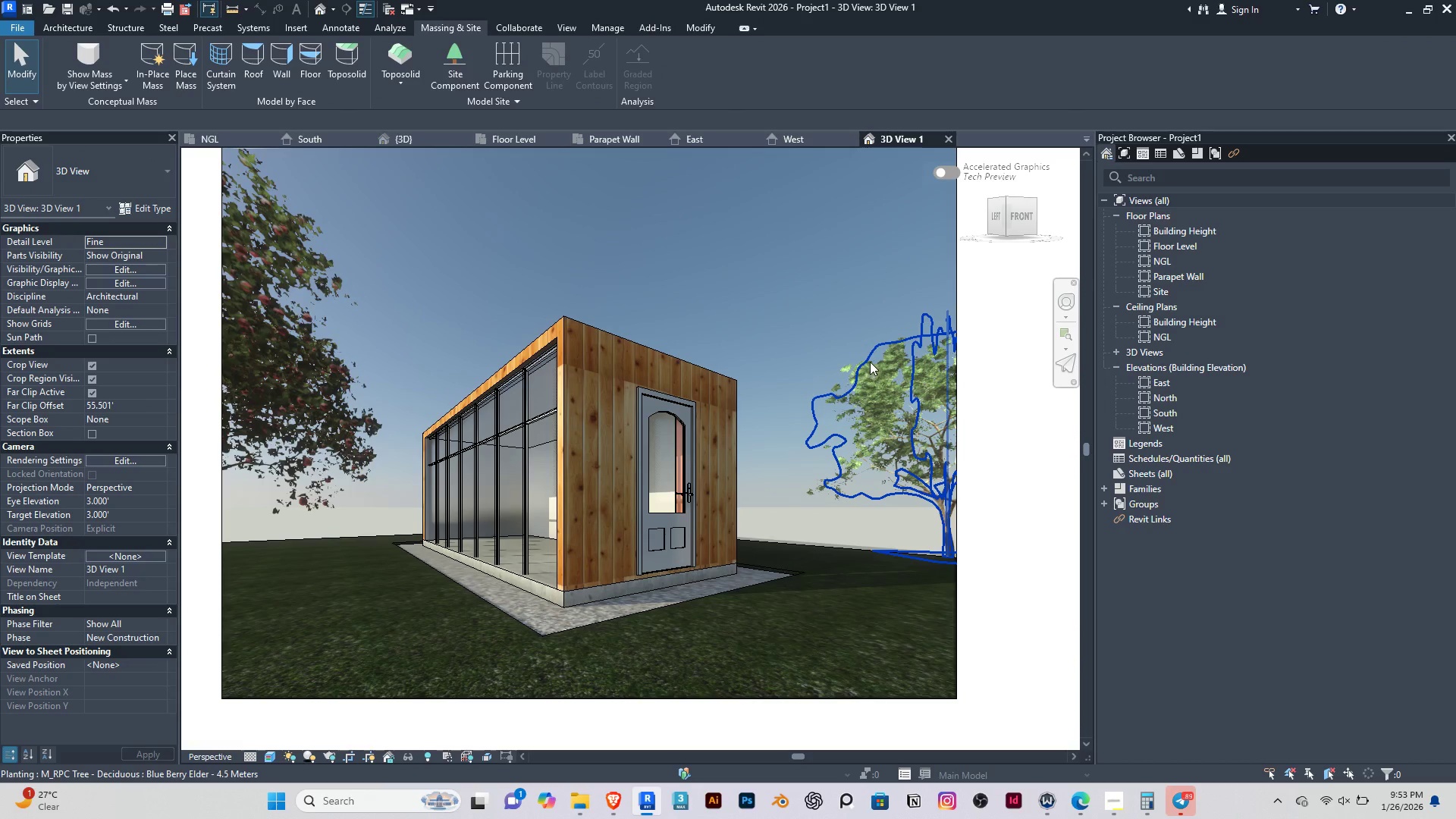 
left_click([870, 362])
 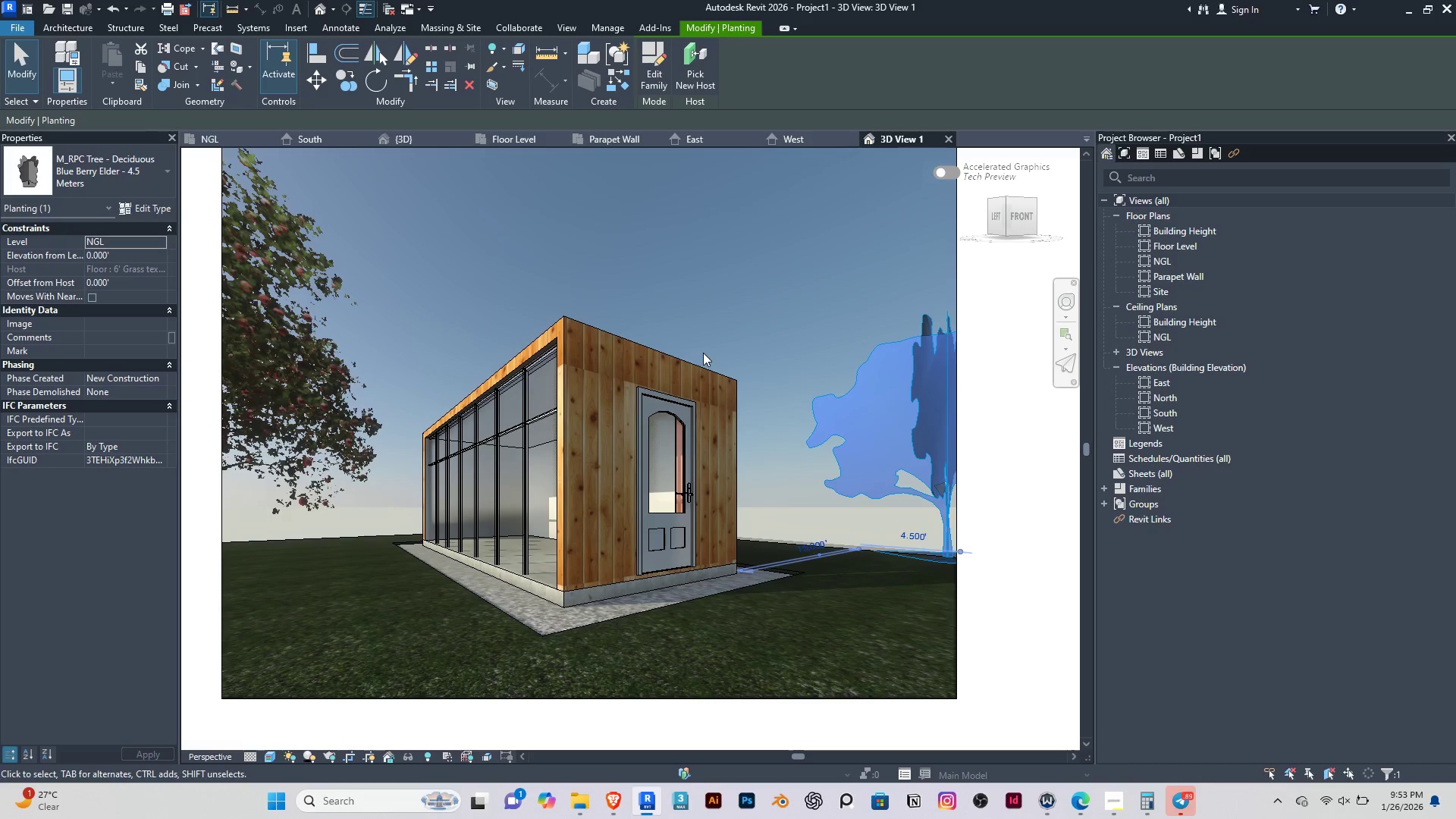 
wait(9.33)
 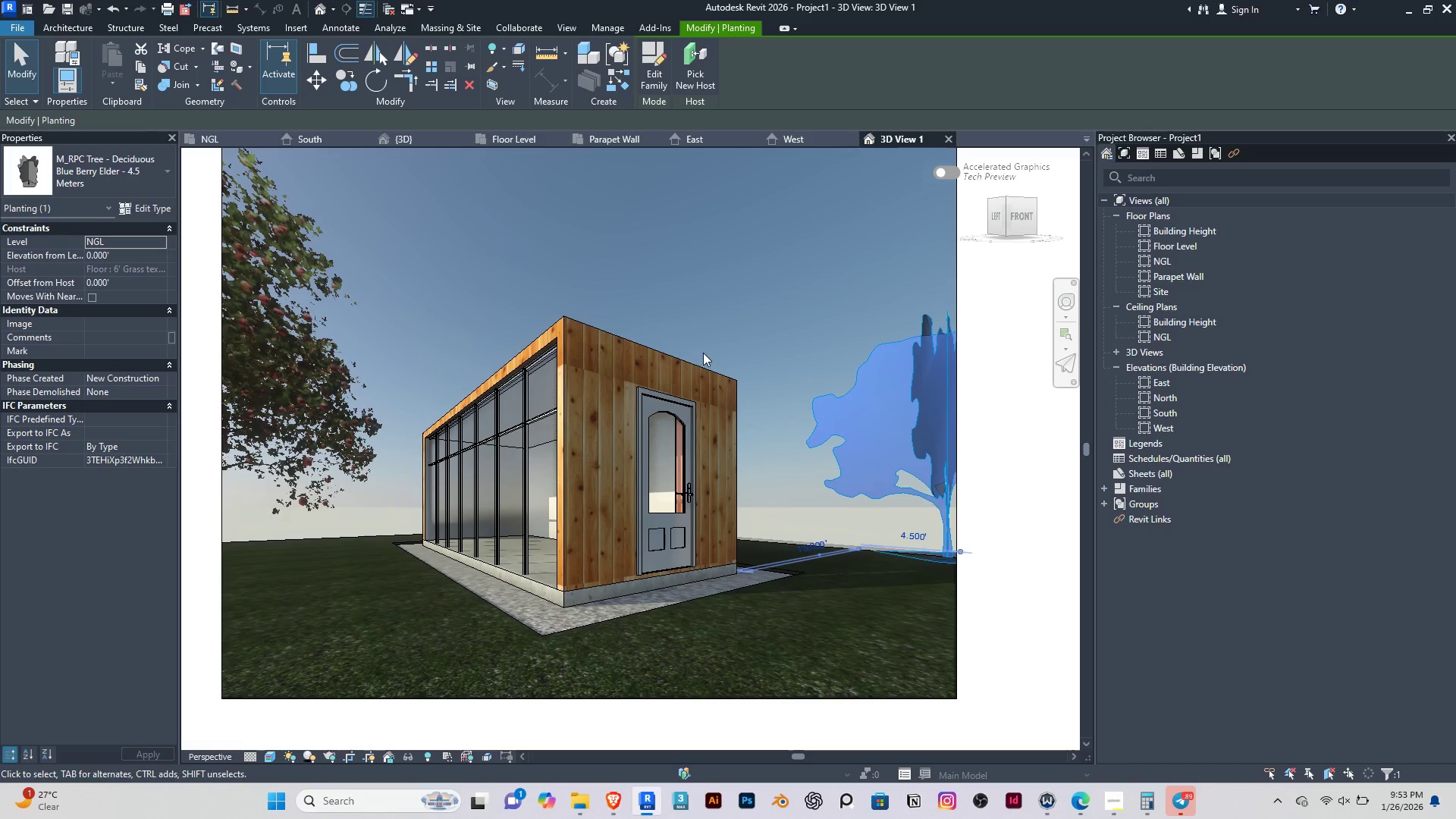 
left_click([228, 138])
 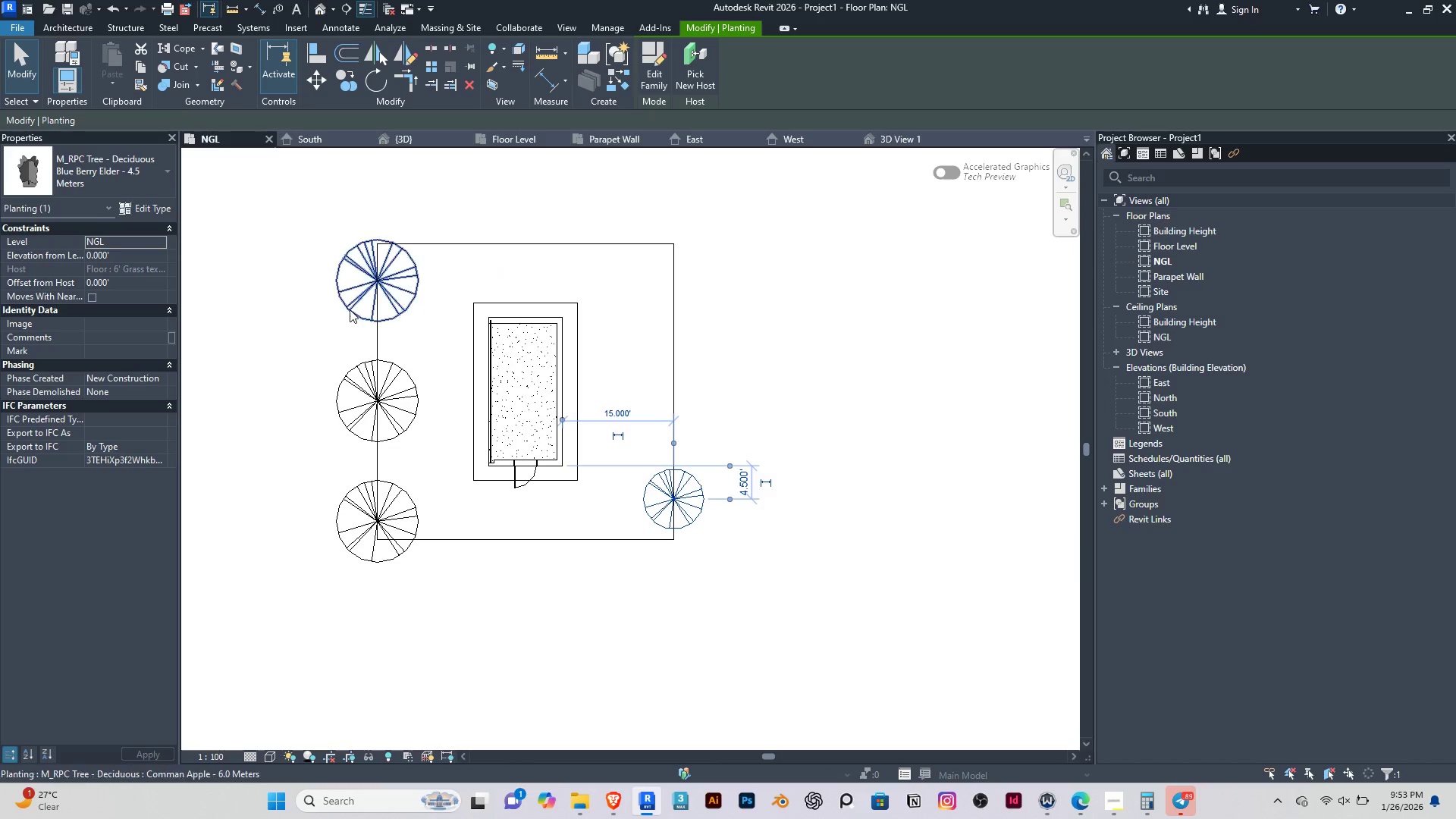 
left_click([336, 286])
 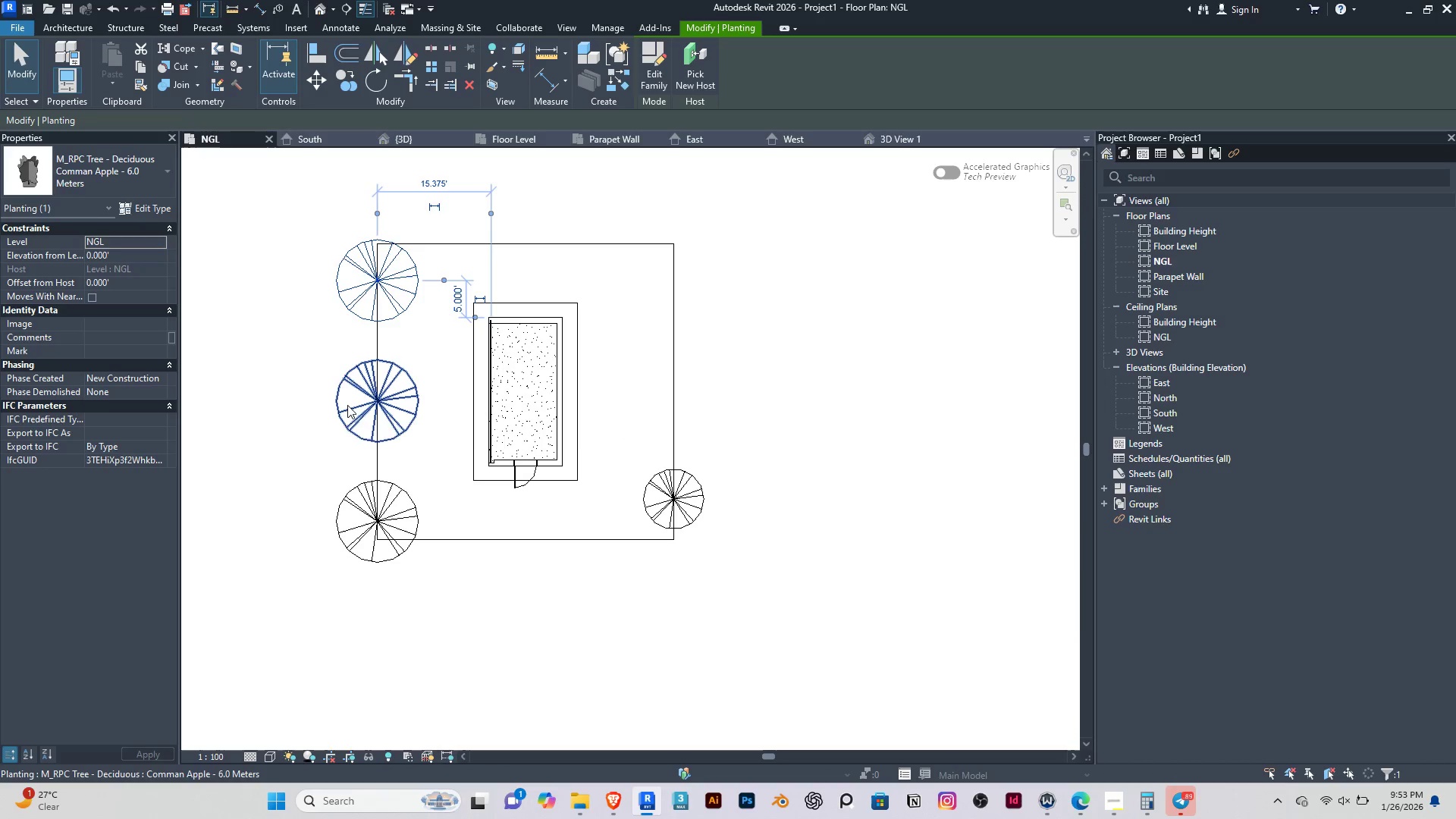 
hold_key(key=ControlRight, duration=0.94)
left_click([347, 405])
 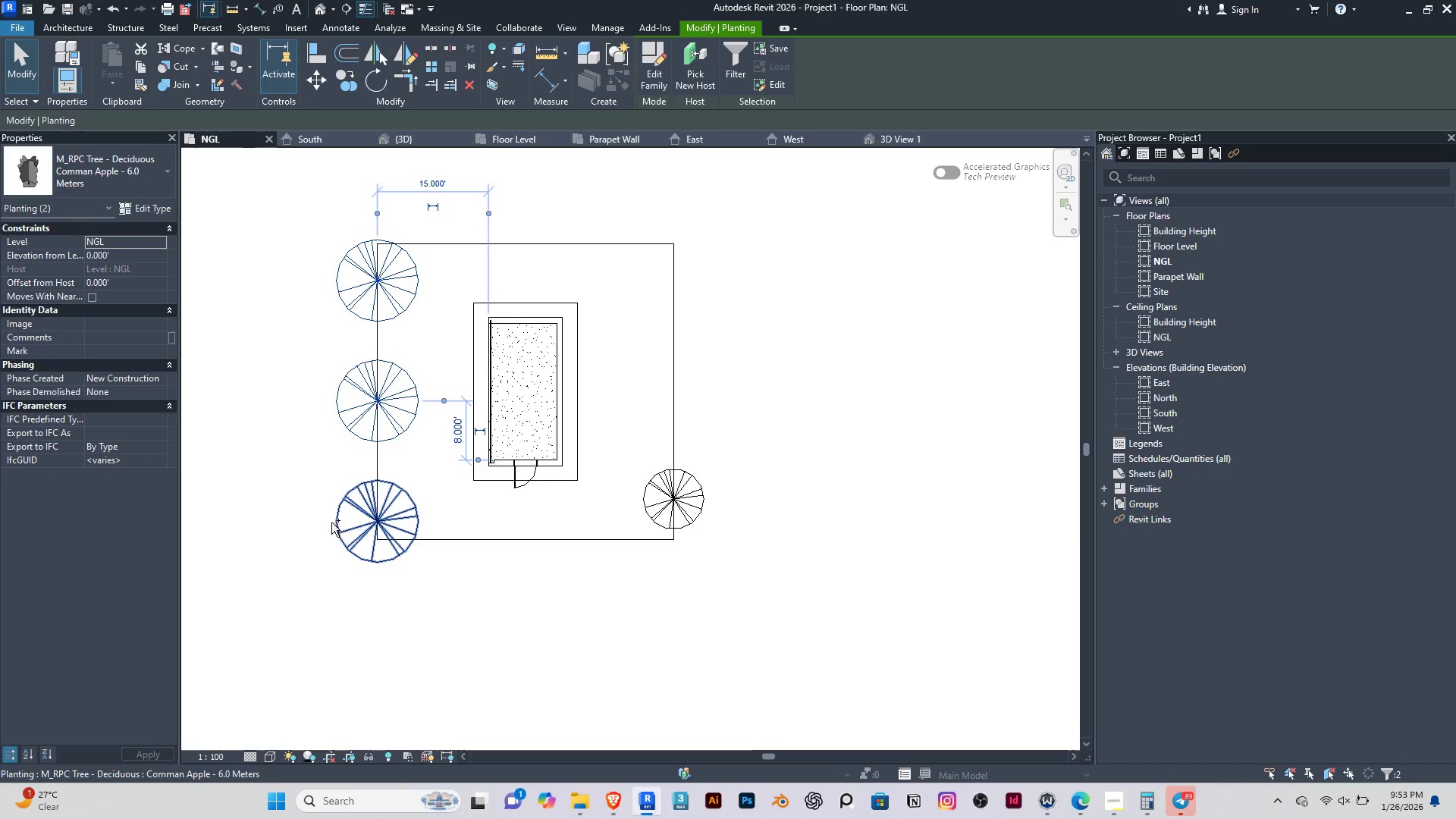 
left_click([331, 522])
 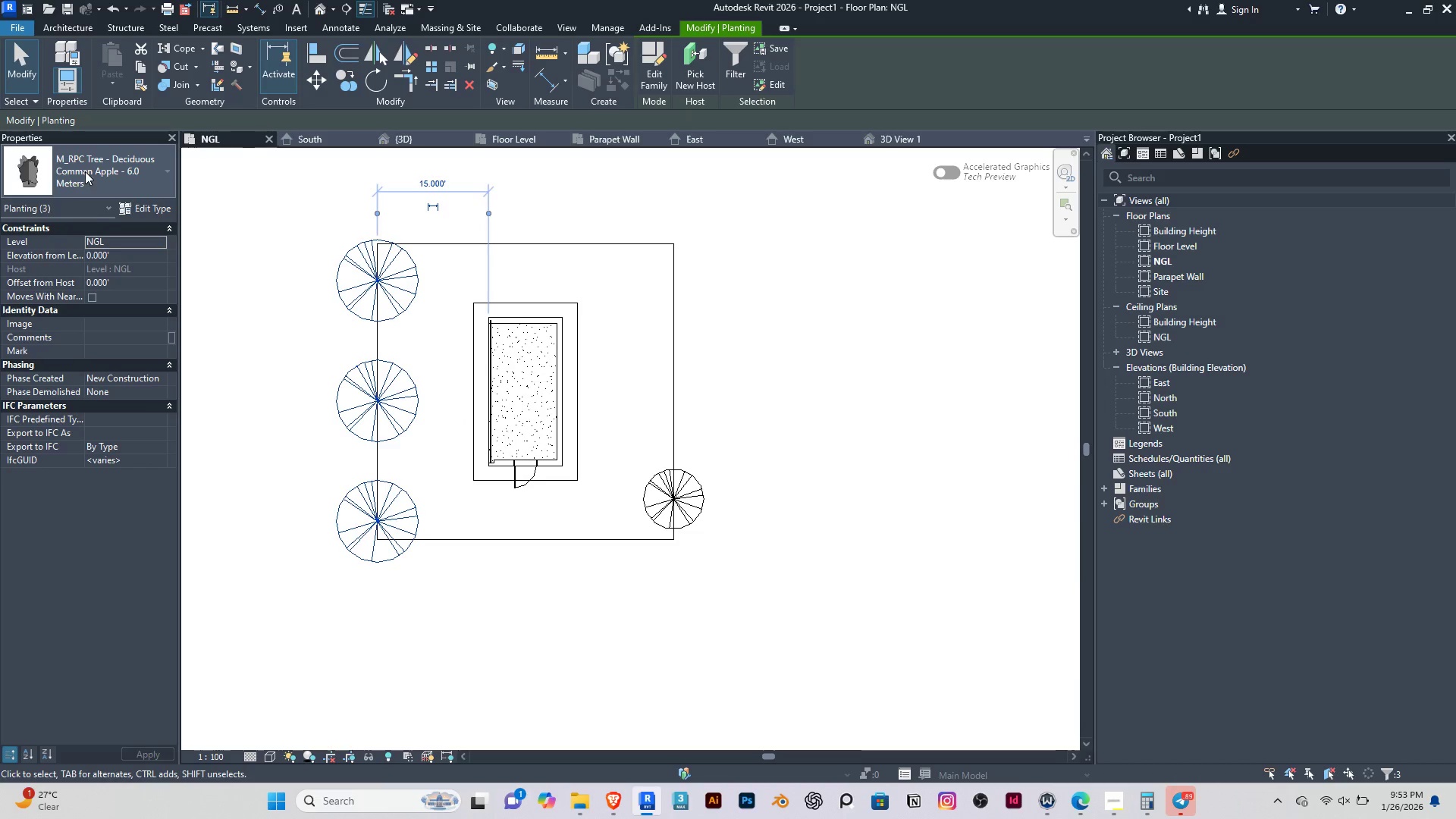 
double_click([85, 171])
 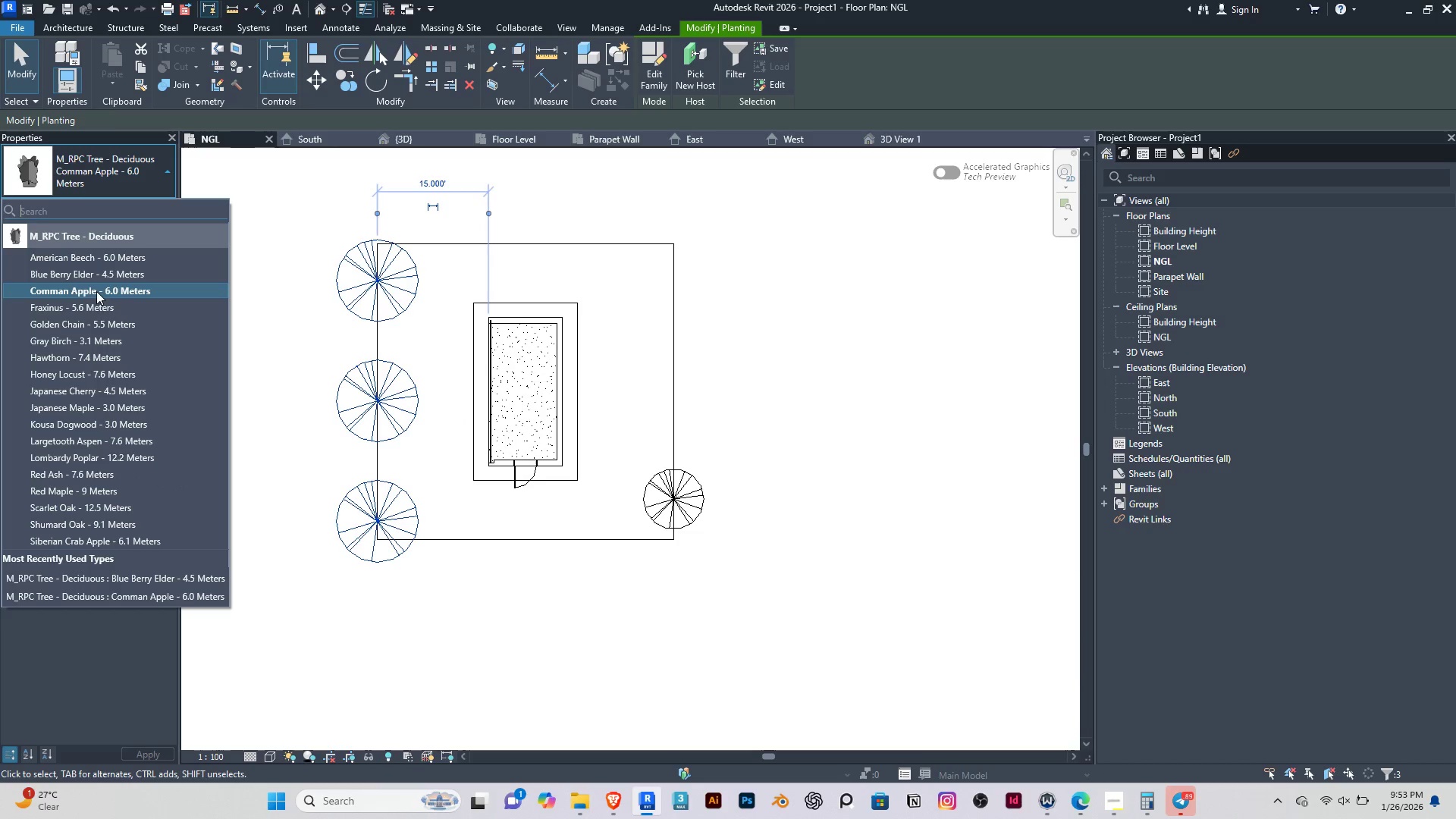 
left_click([84, 268])
 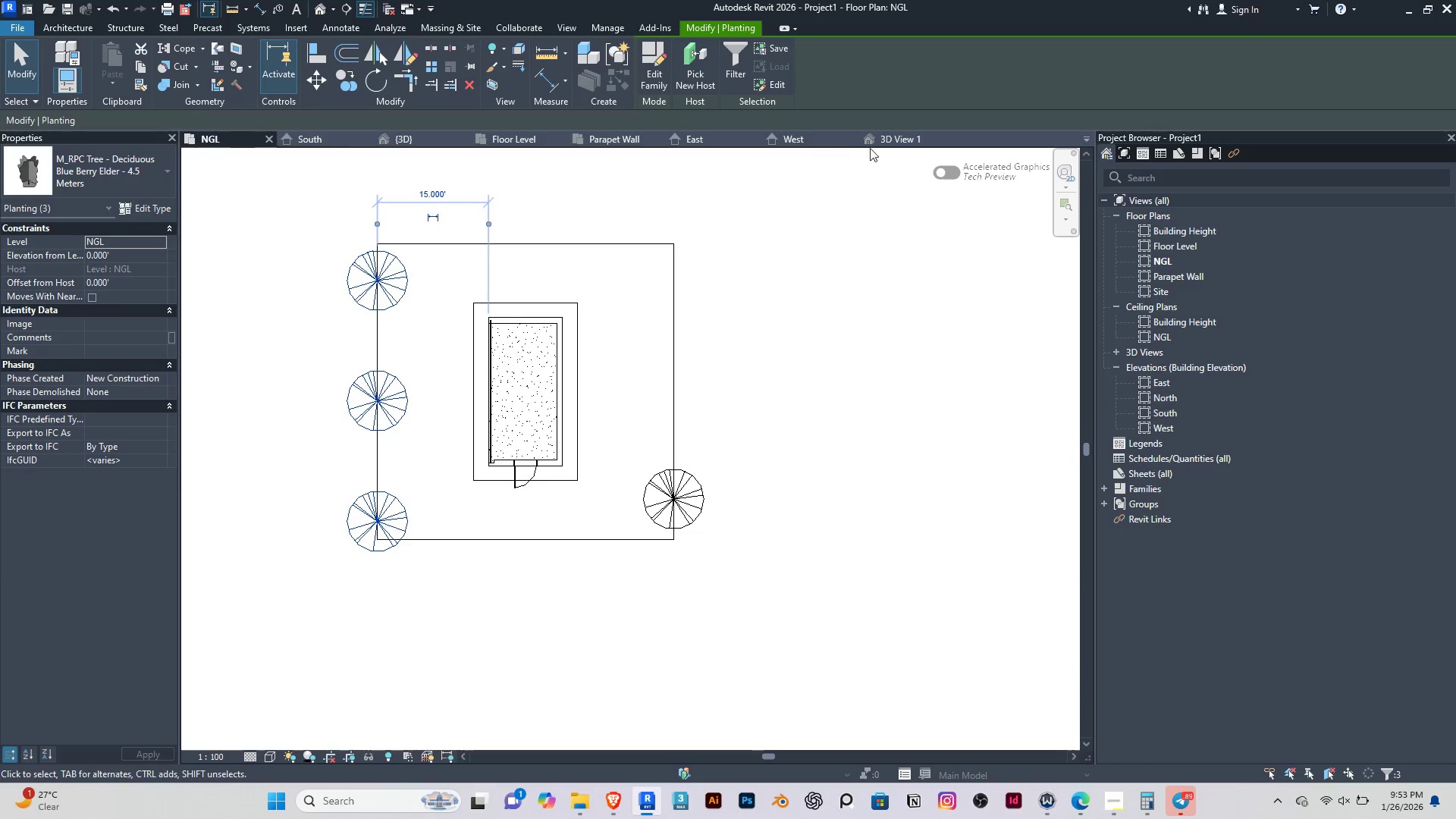 
left_click([915, 146])
 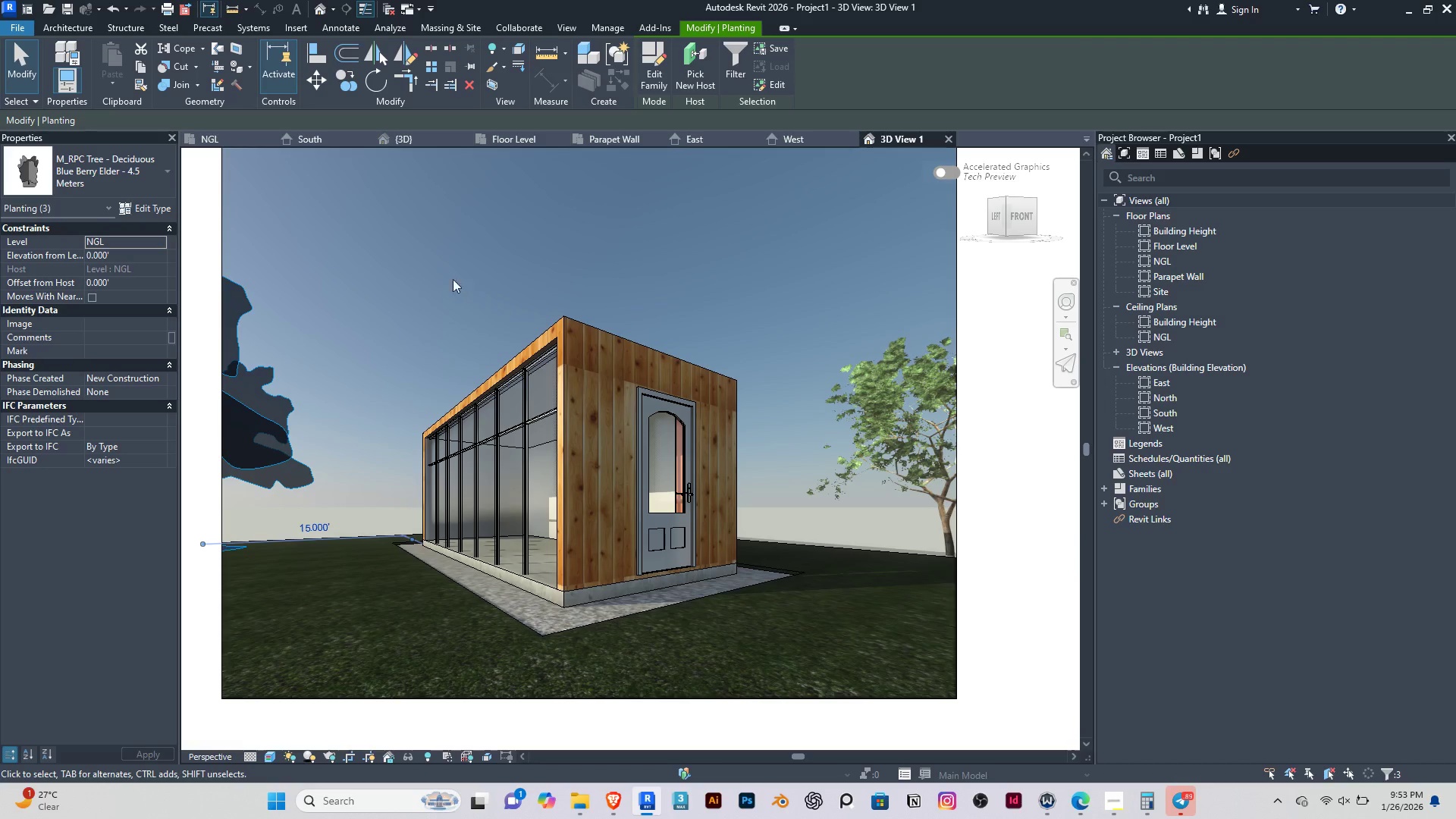 
left_click([477, 249])
 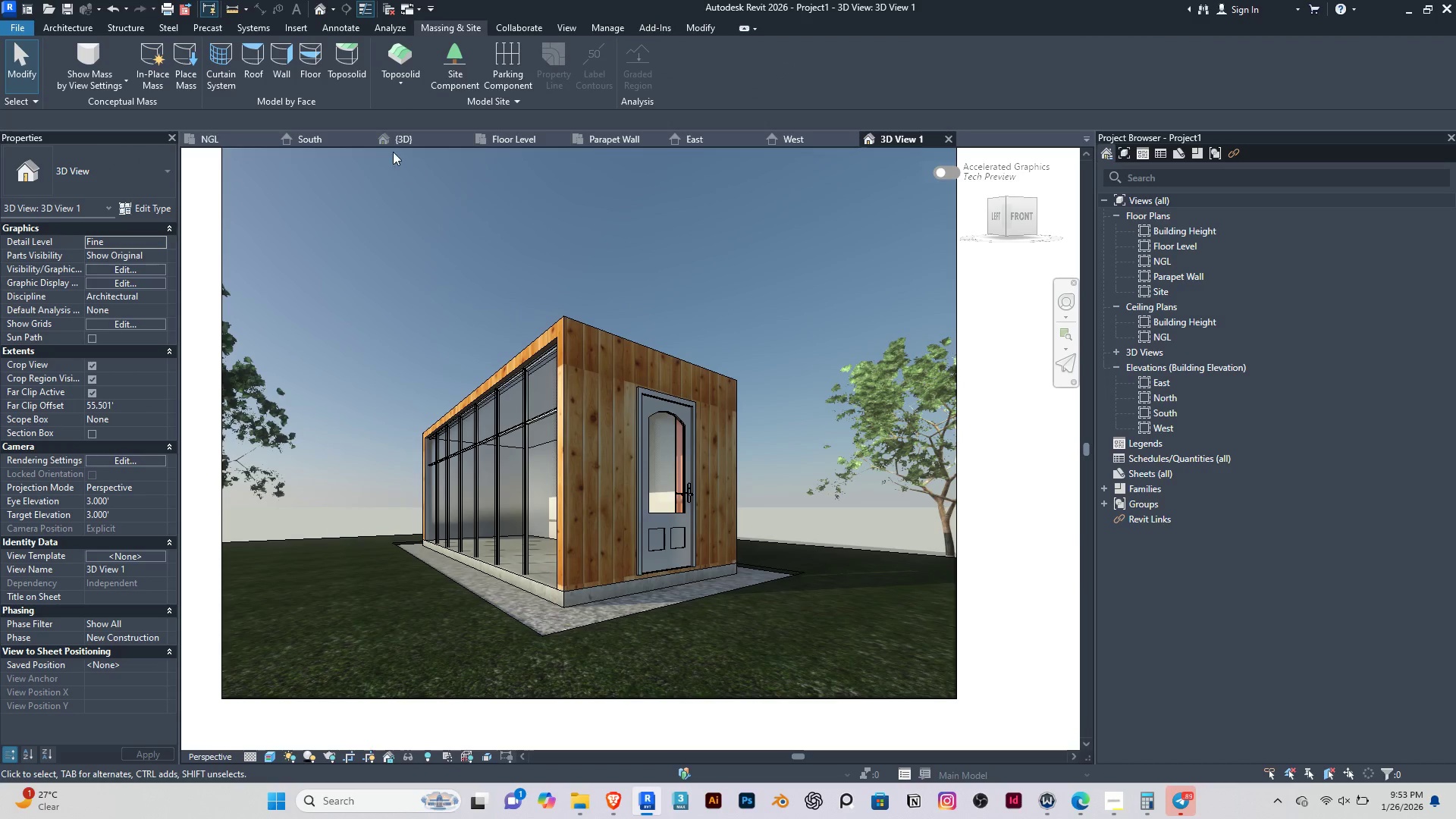 
left_click([405, 144])
 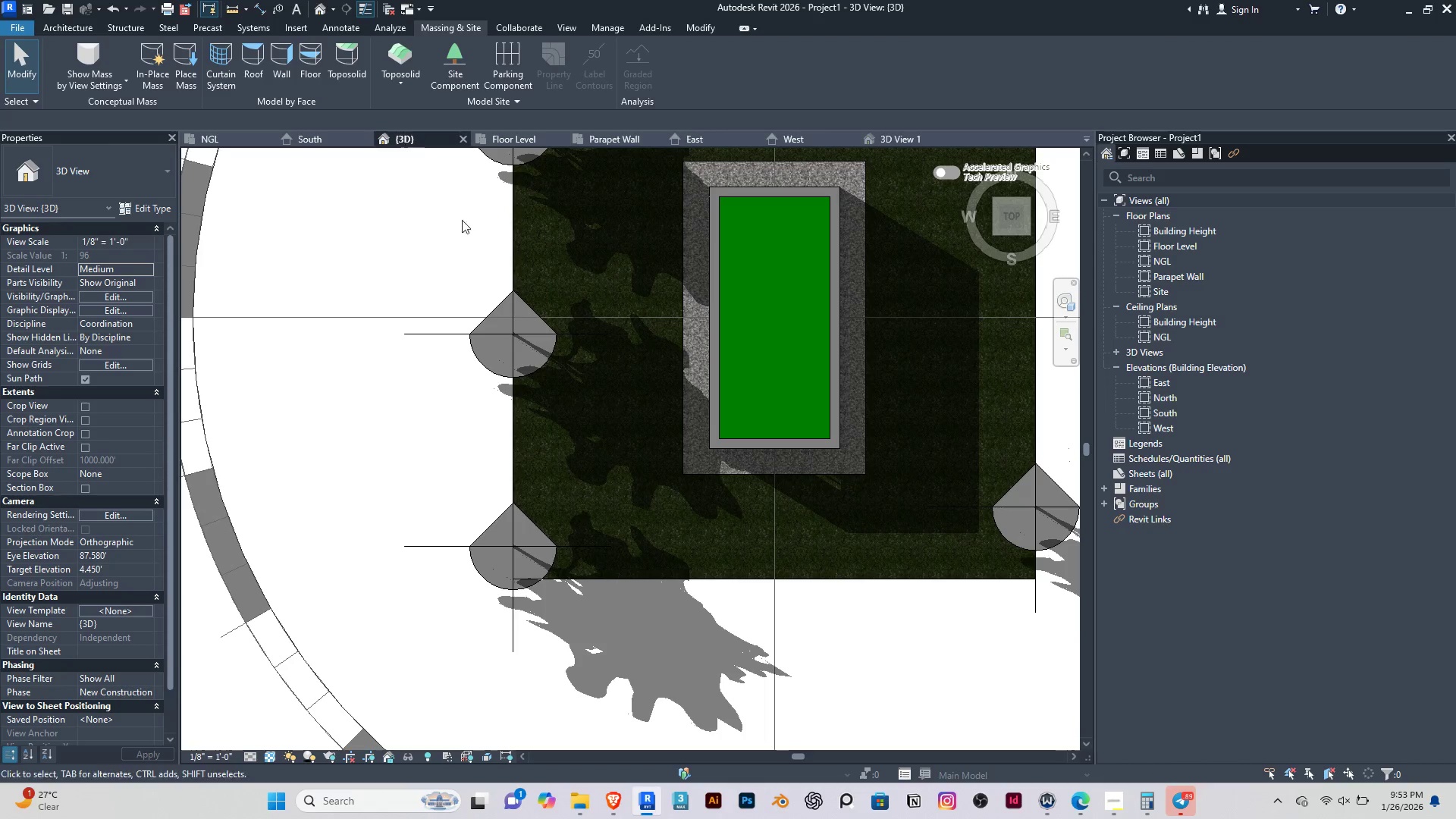 
scroll: coordinate [476, 296], scroll_direction: down, amount: 3.0
 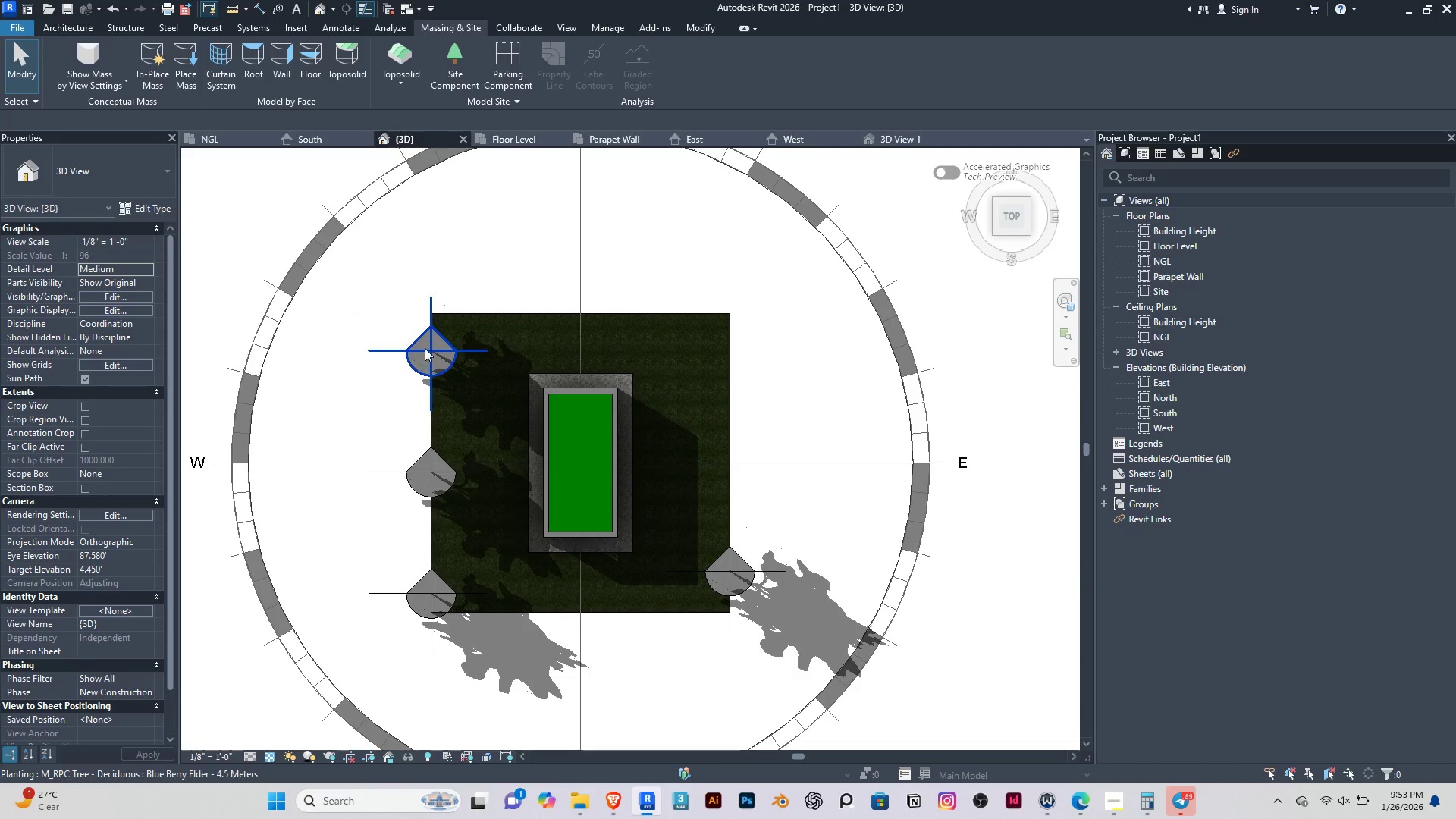 
left_click([425, 348])
 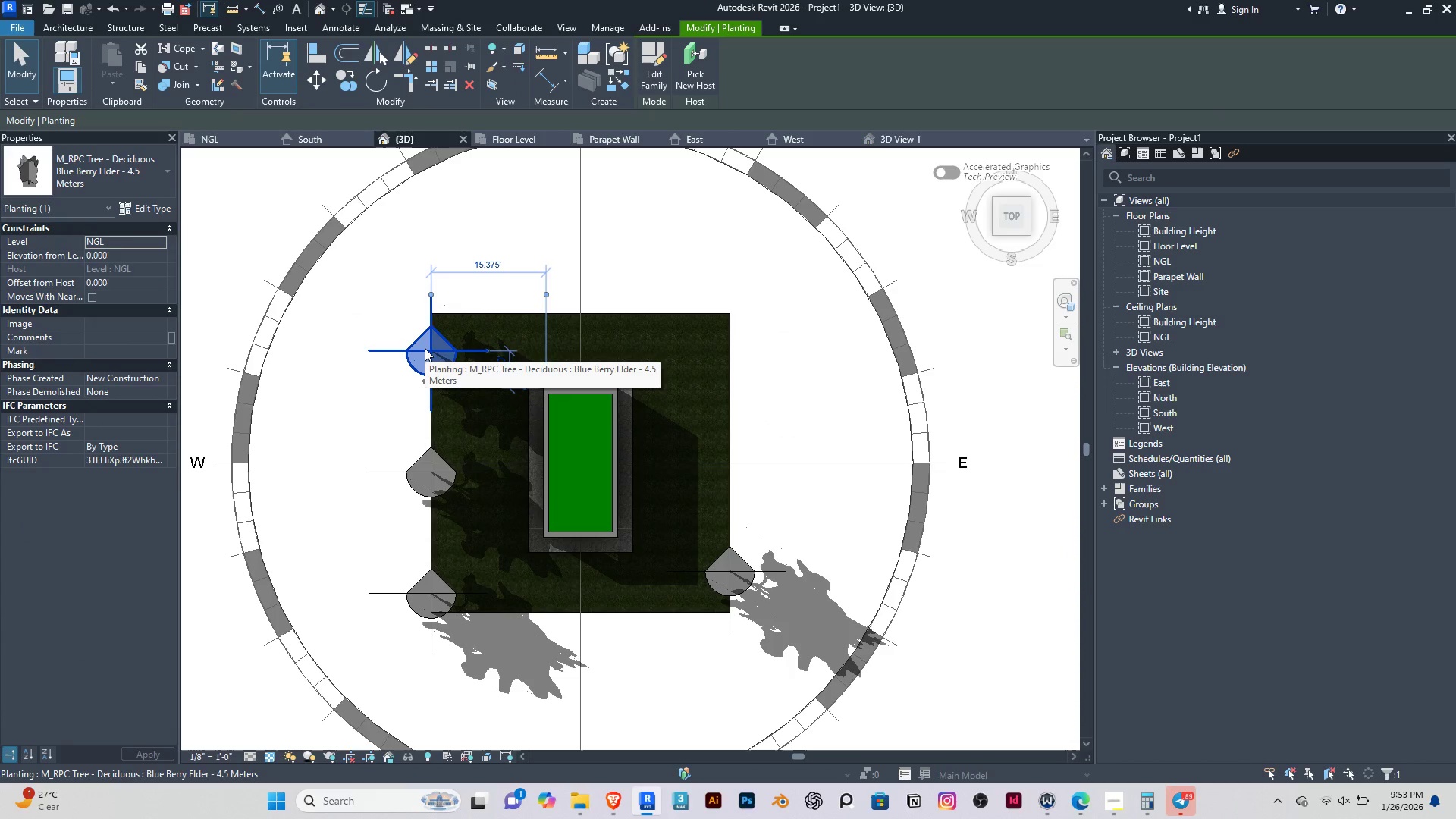 
hold_key(key=C, duration=0.31)
 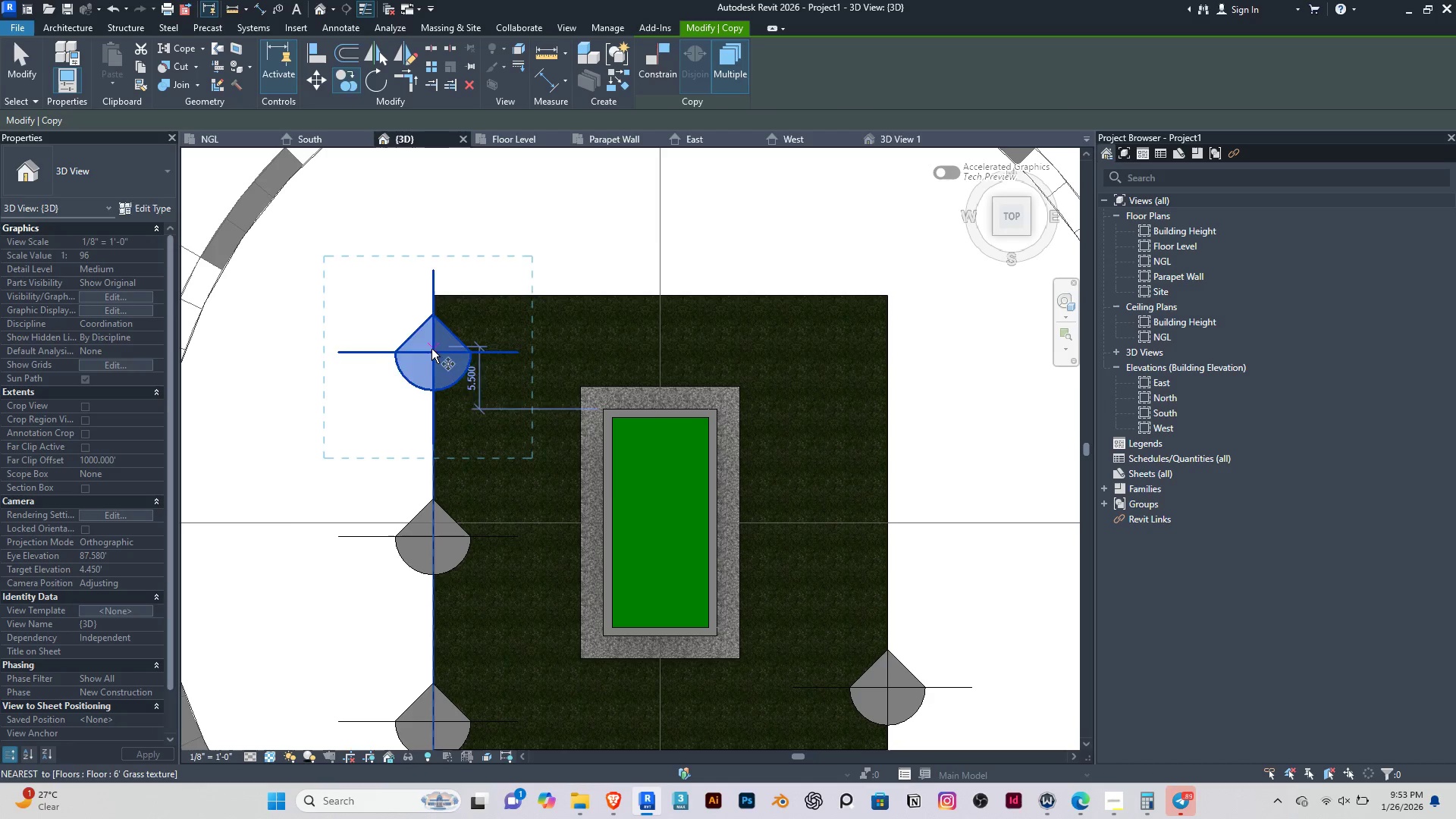 
key(O)
 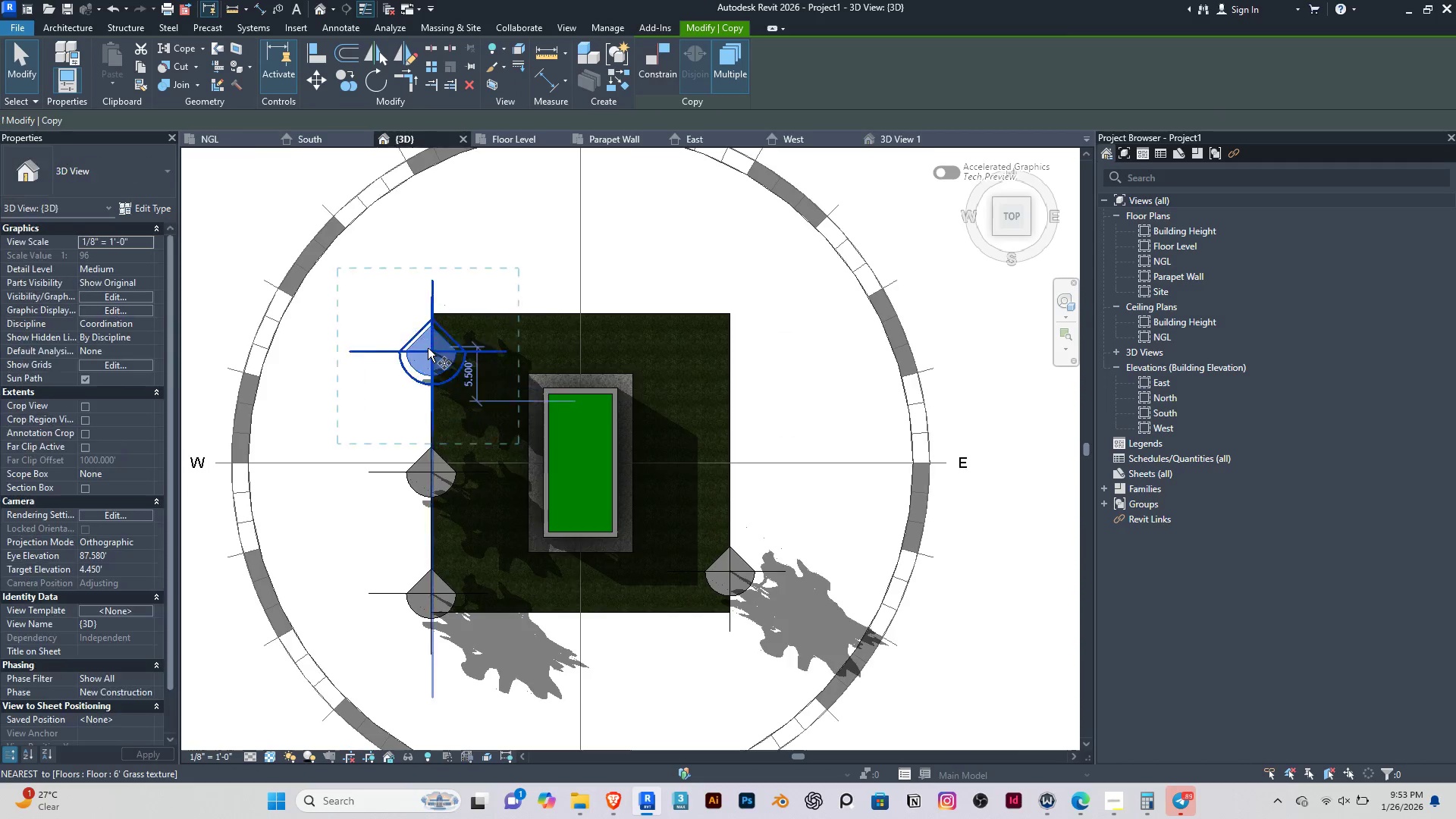 
left_click([431, 349])
 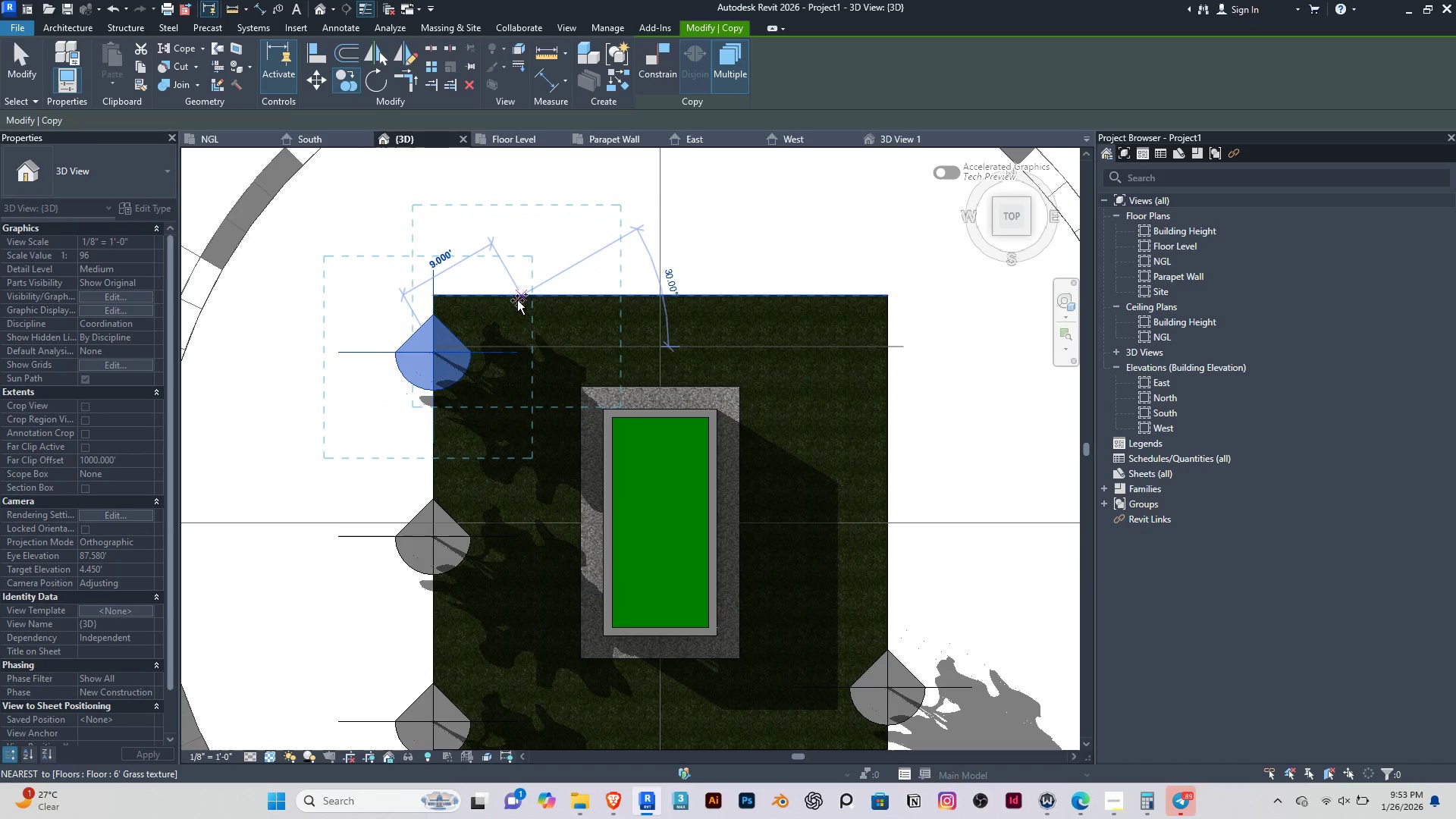 
scroll: coordinate [428, 348], scroll_direction: up, amount: 2.0
 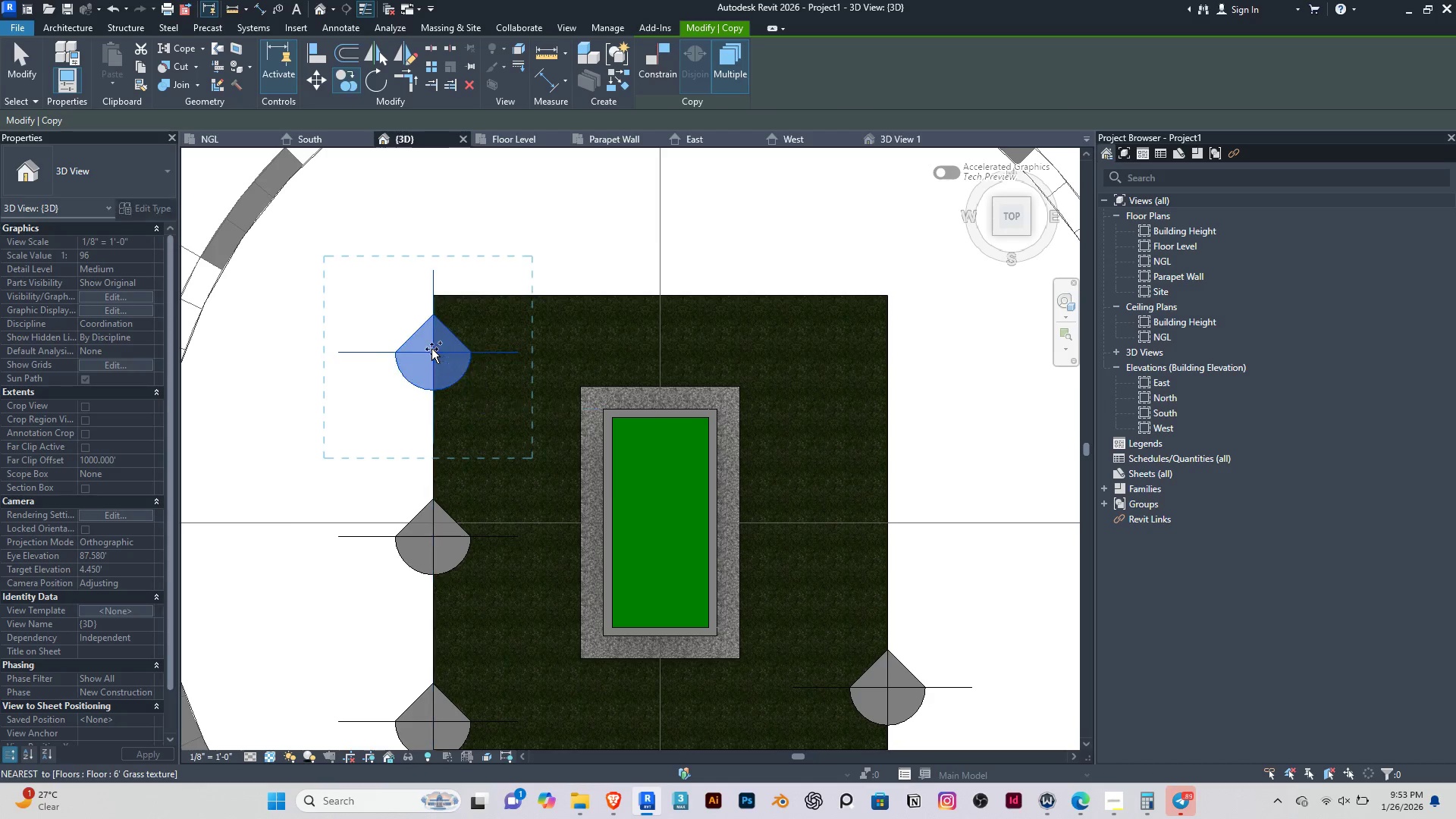 
left_click([517, 300])
 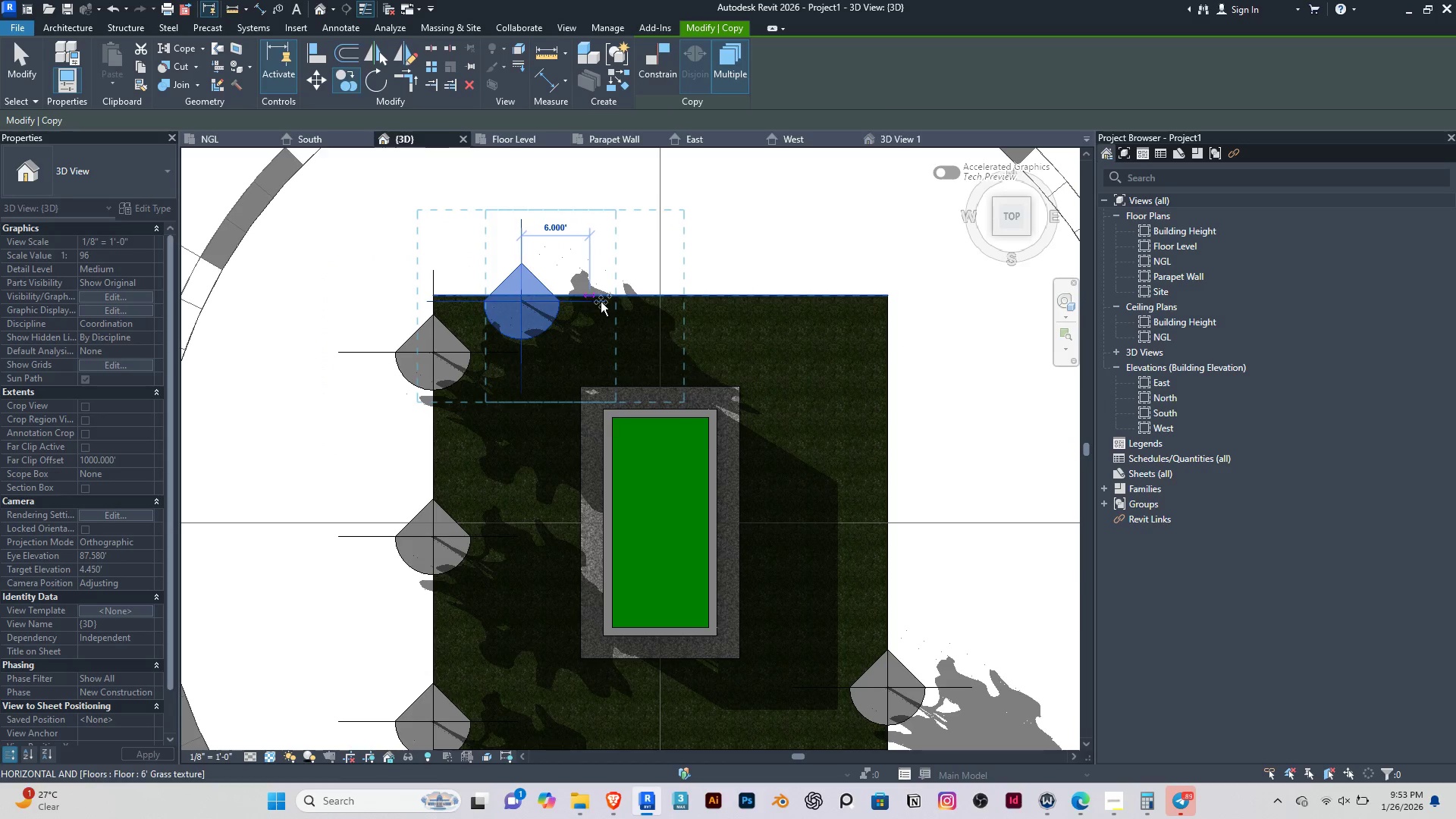 
left_click([601, 302])
 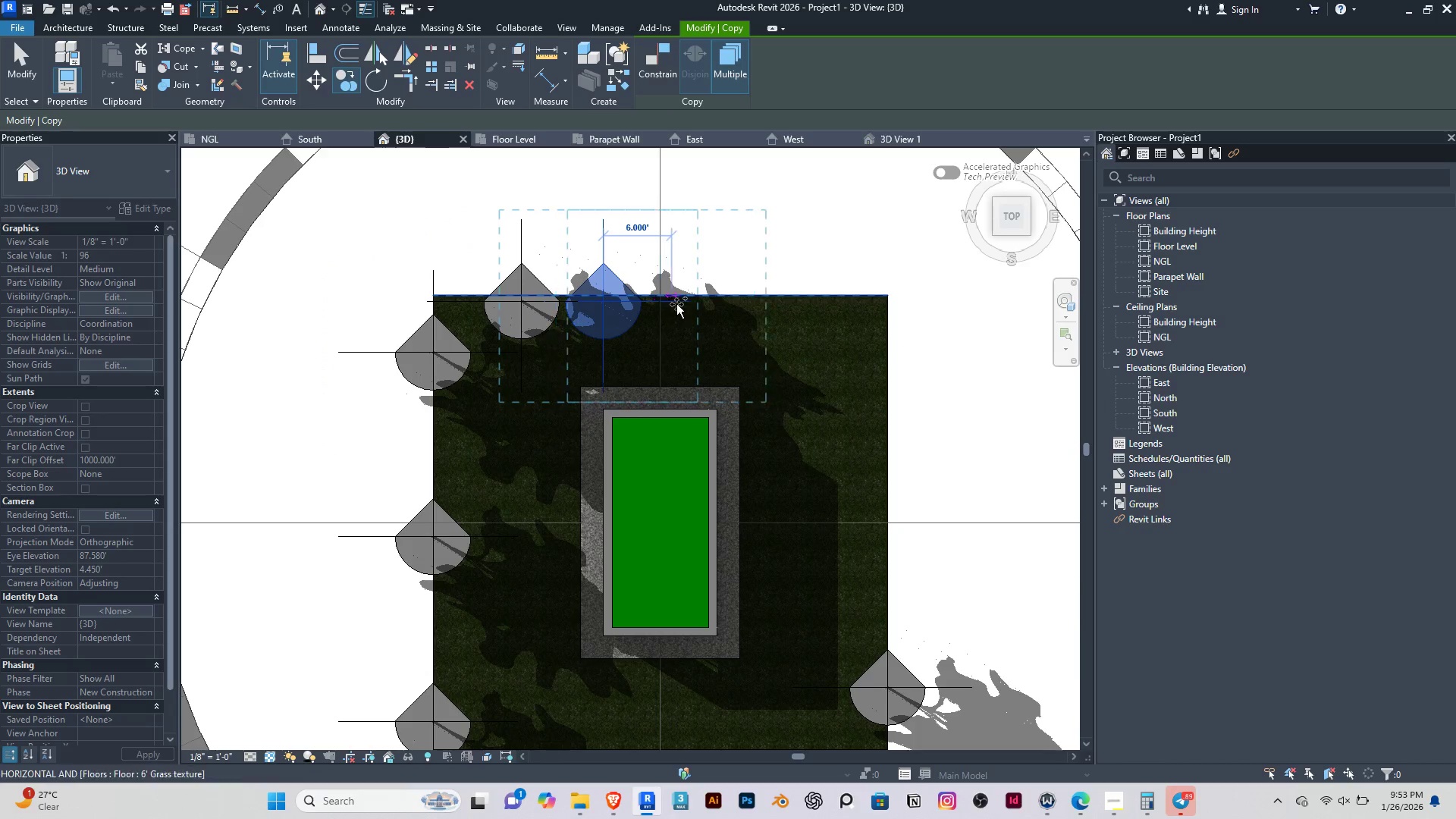 
left_click([682, 302])
 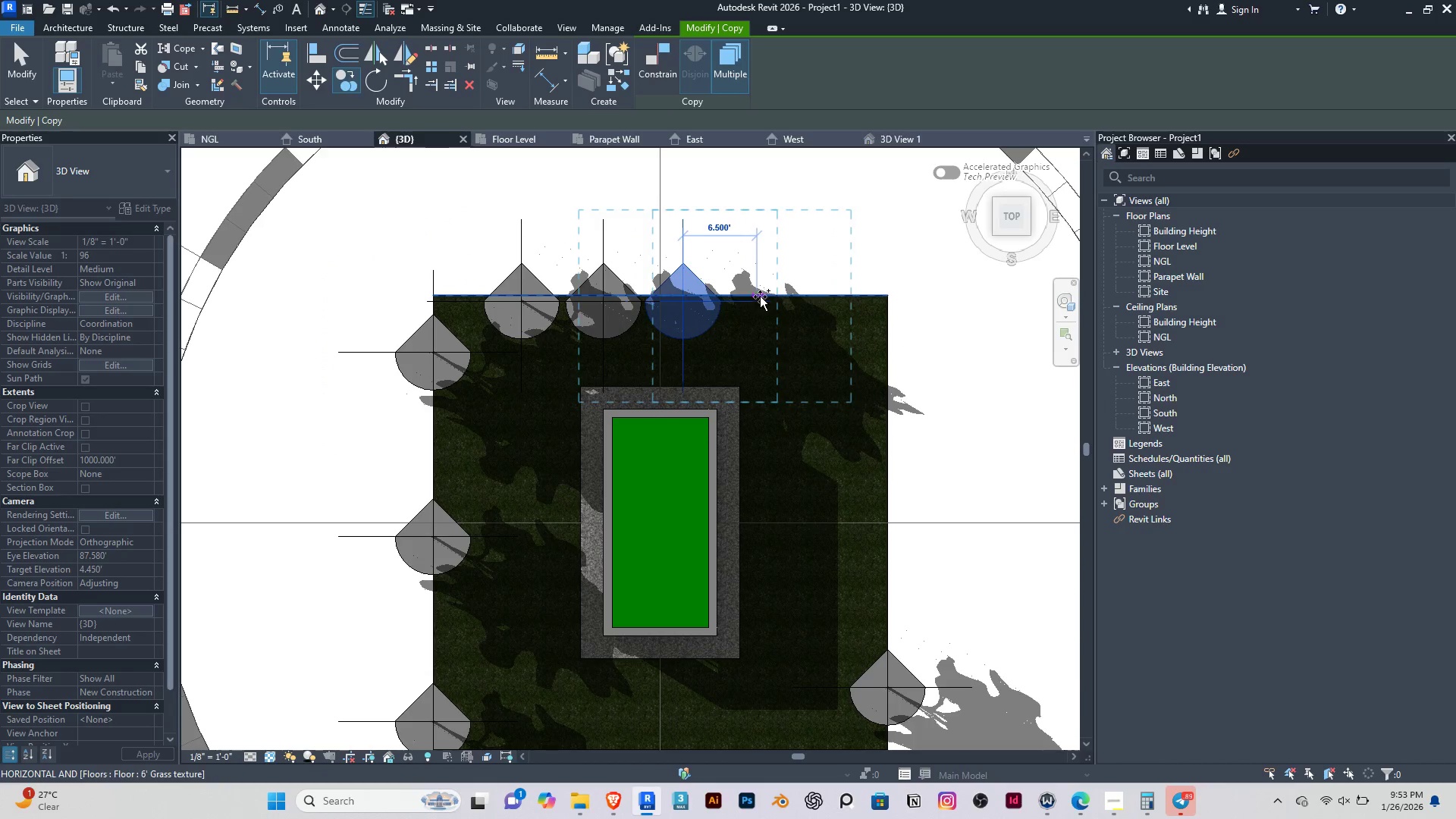 
left_click([760, 297])
 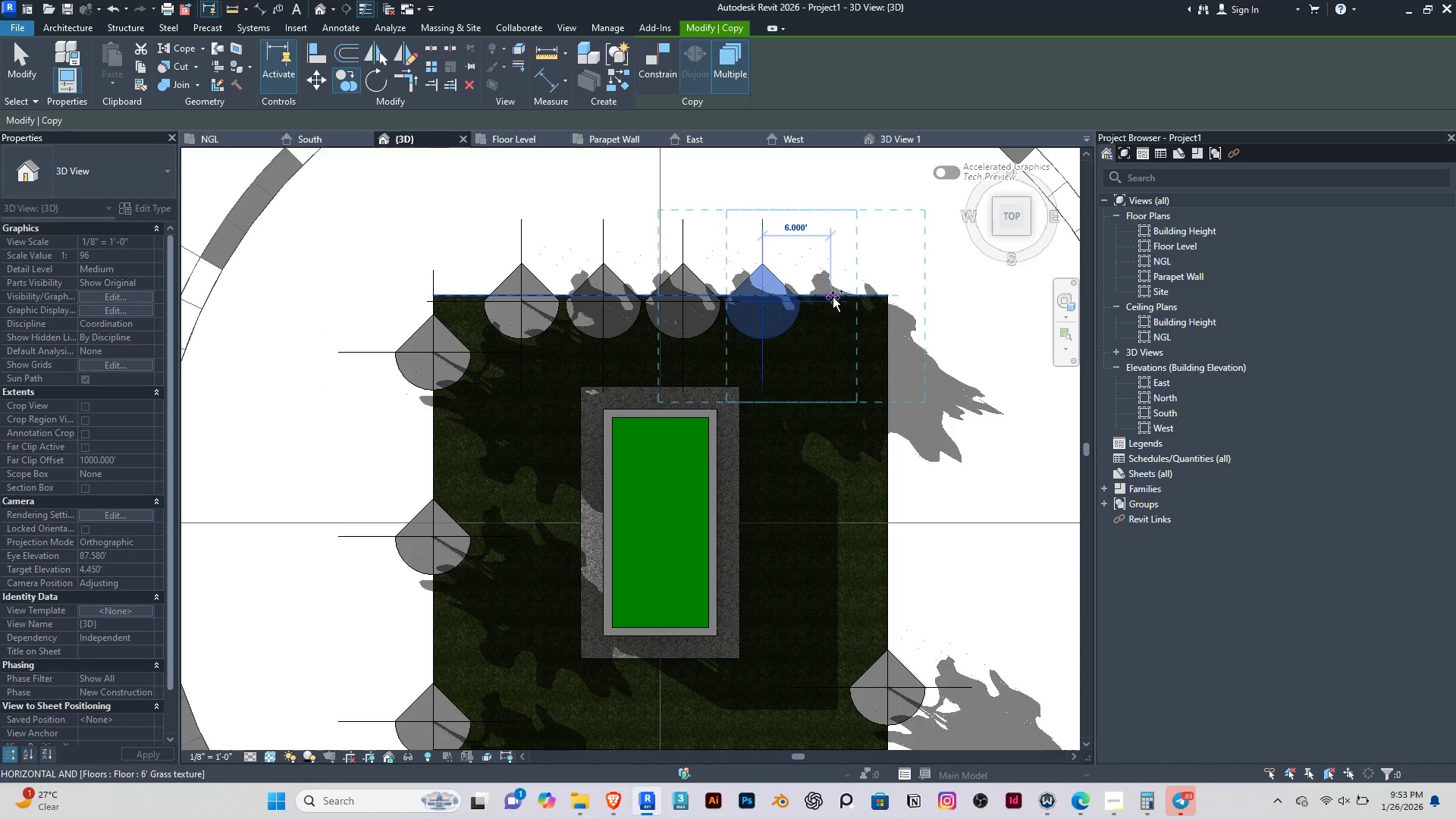 
left_click([837, 297])
 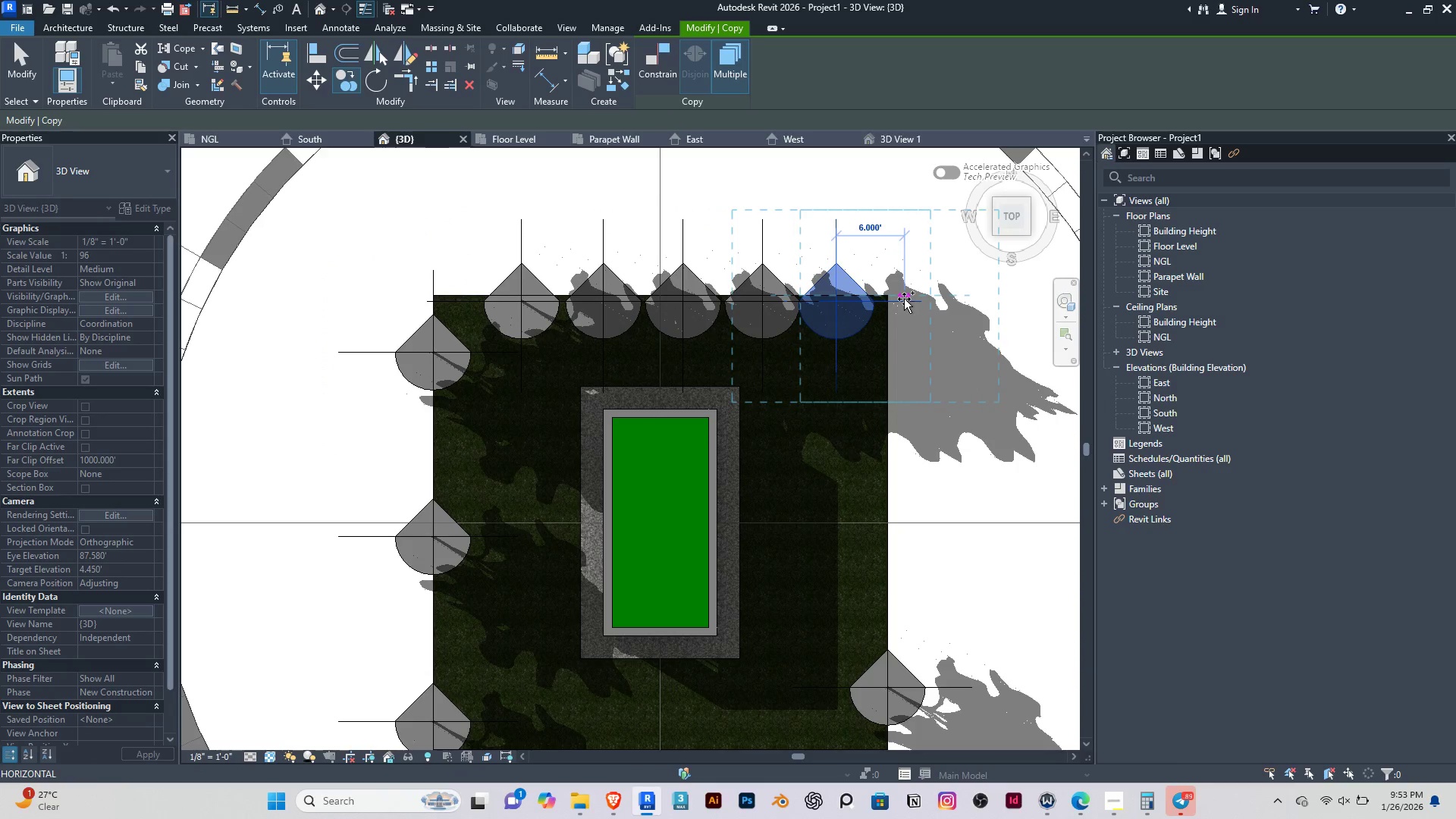 
left_click([904, 299])
 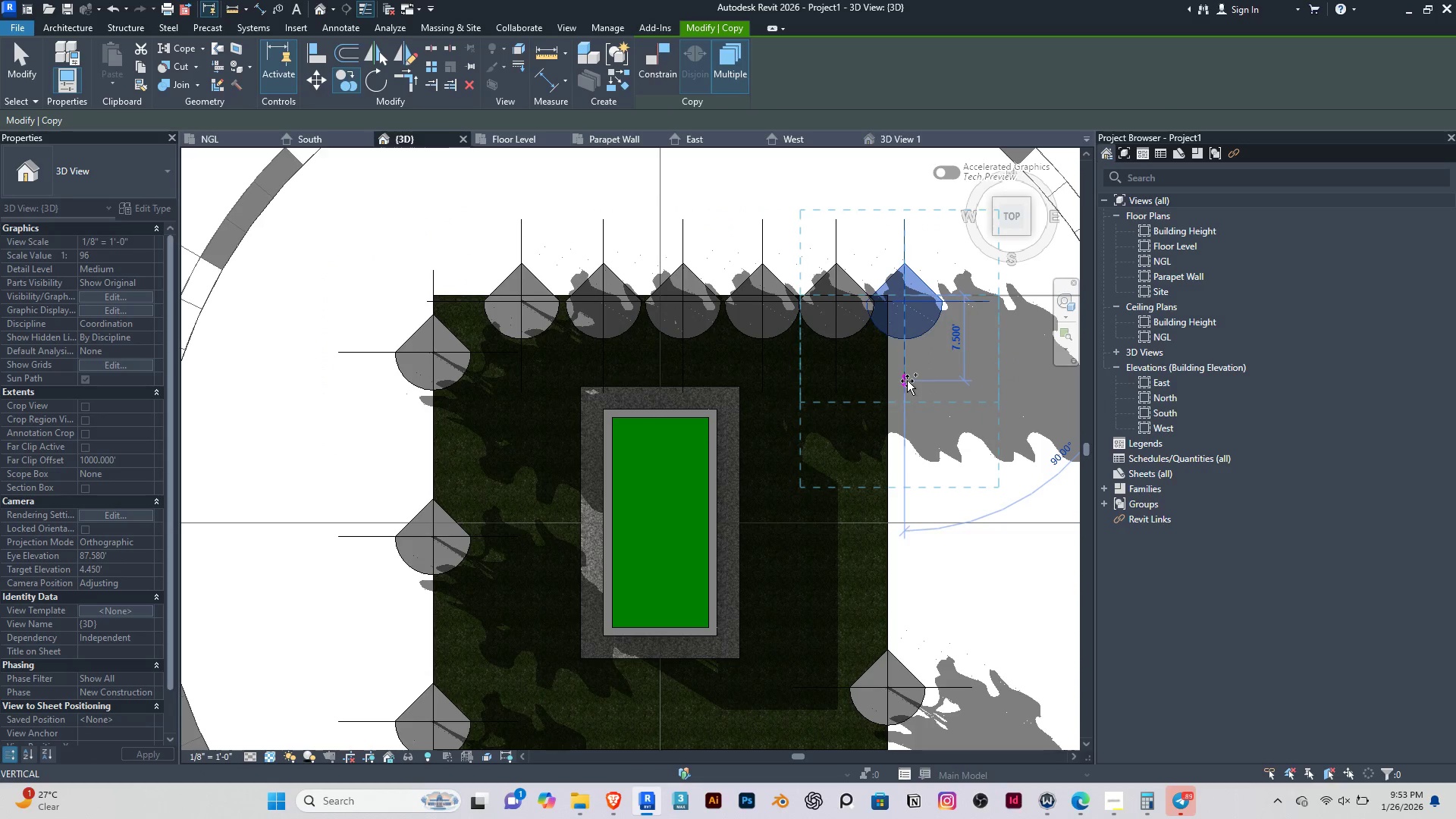 
left_click([907, 381])
 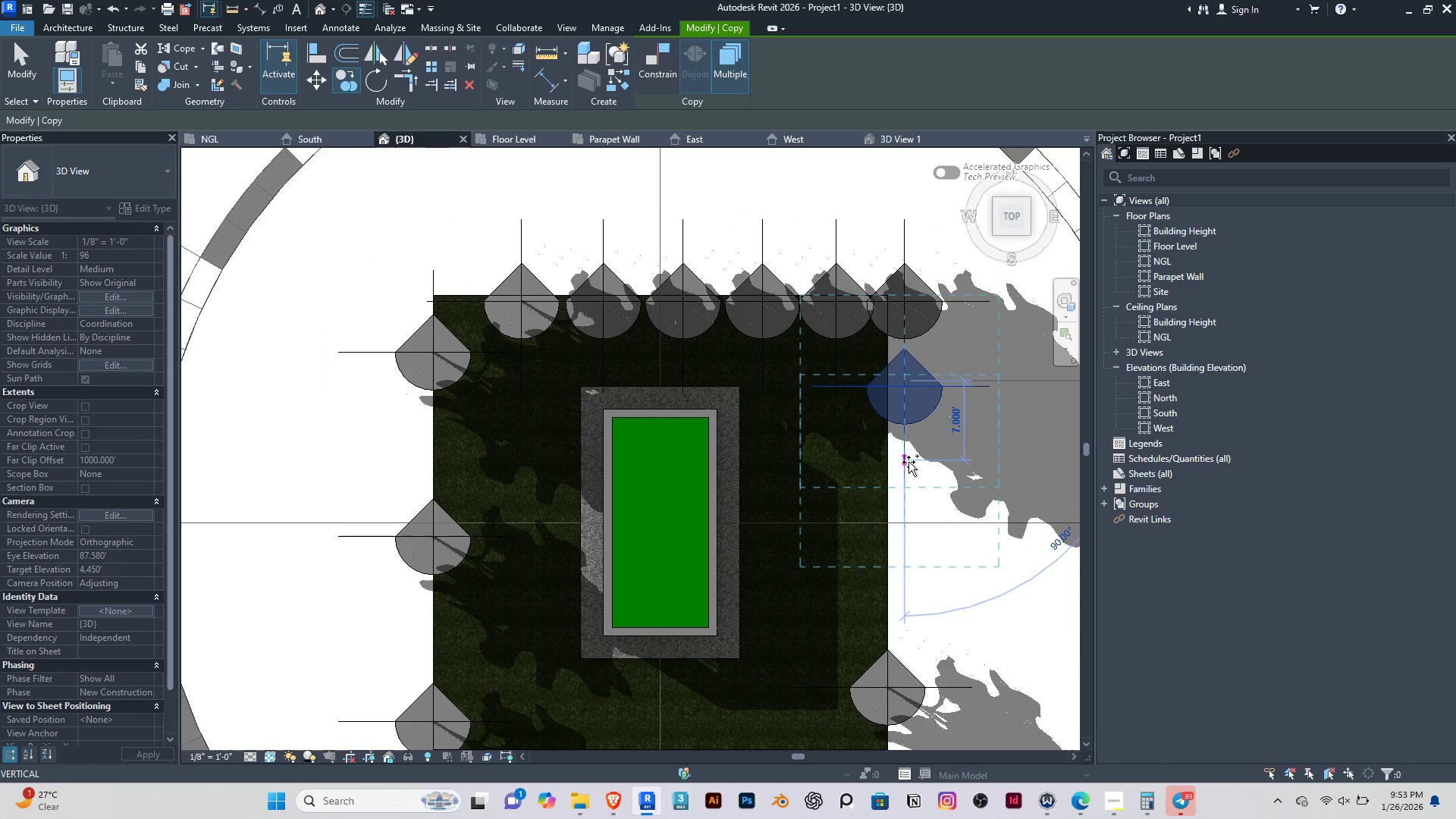 
left_click([906, 453])
 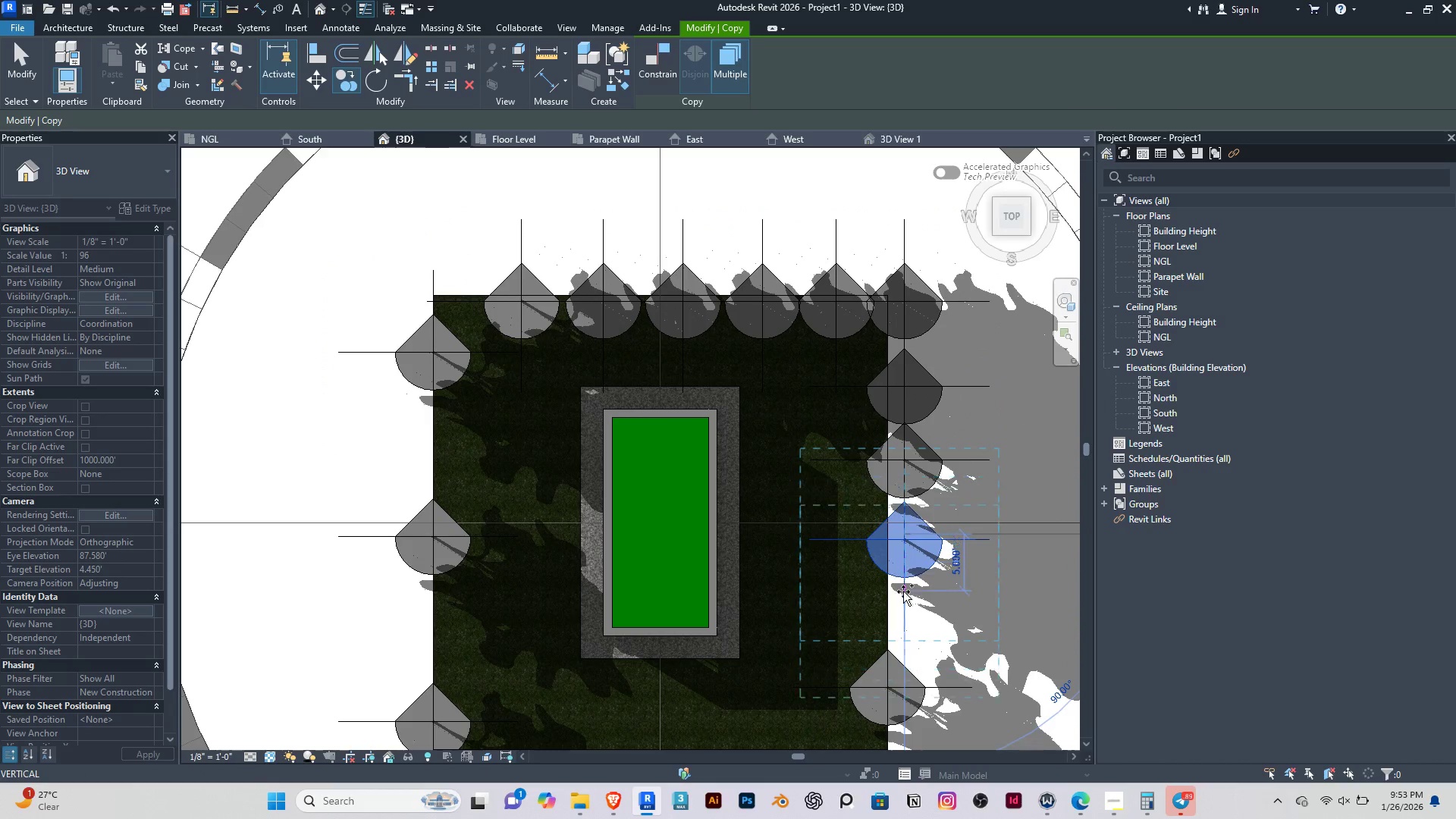 
left_click([904, 603])
 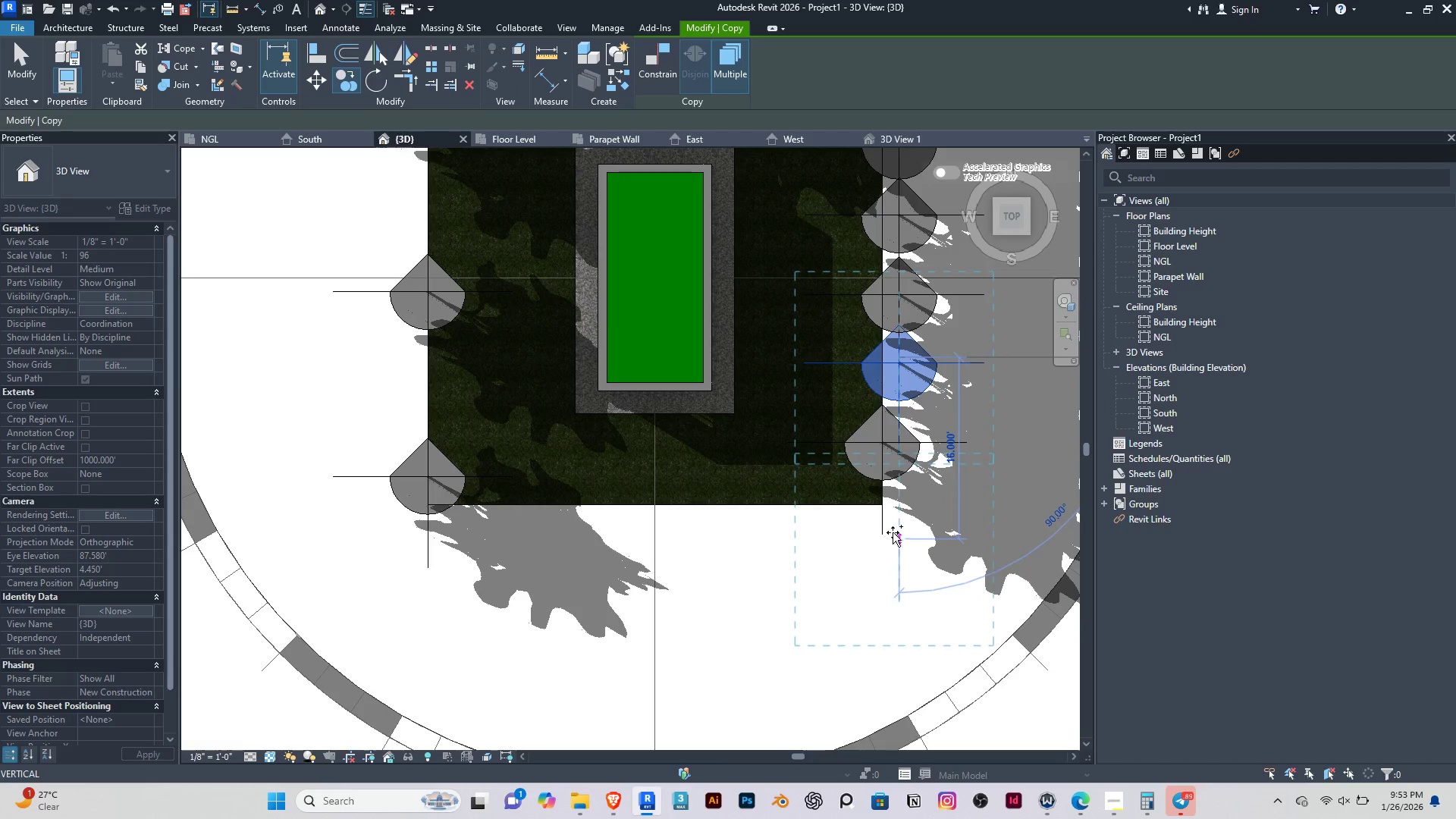 
left_click([886, 513])
 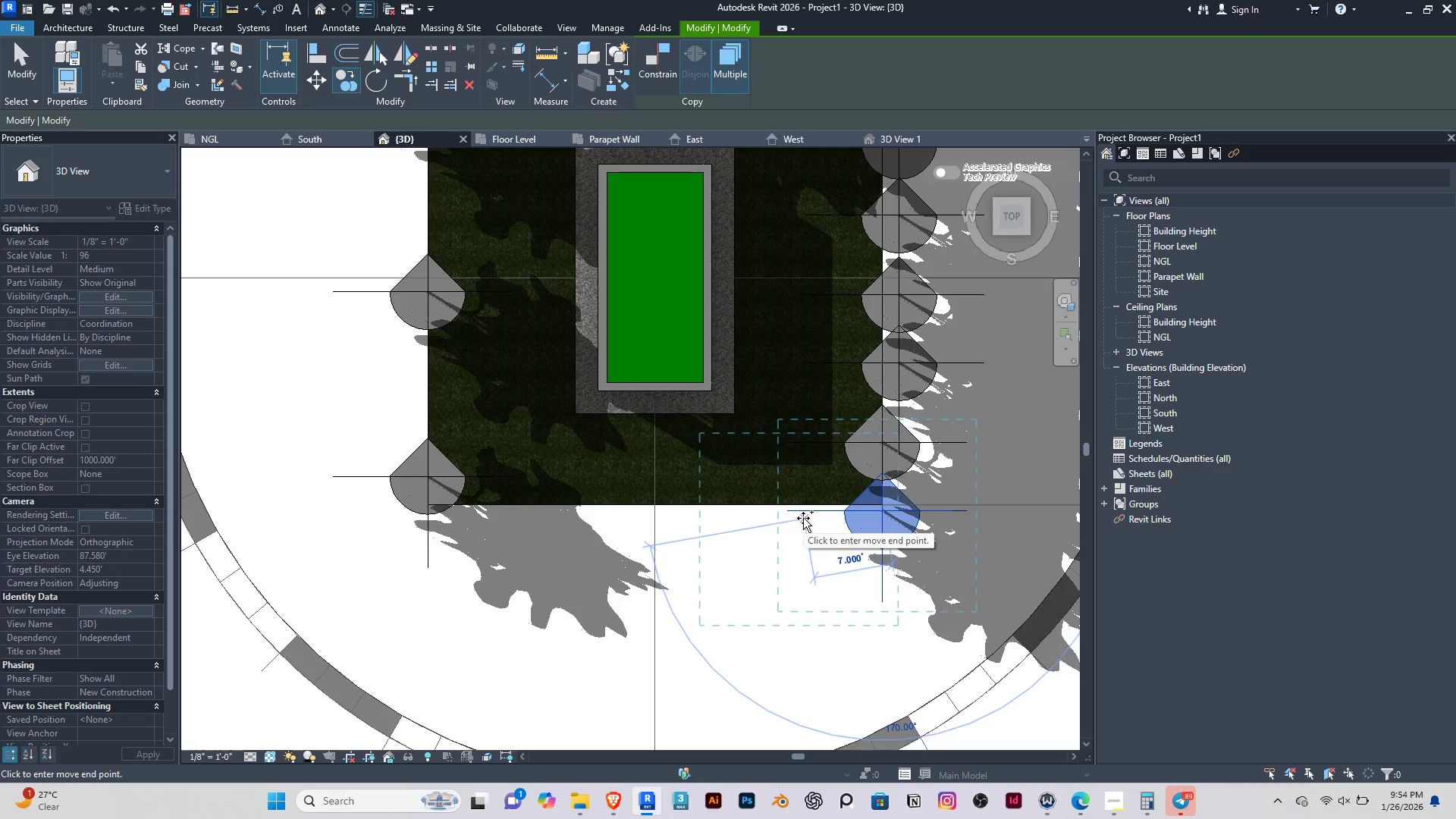 
left_click([803, 518])
 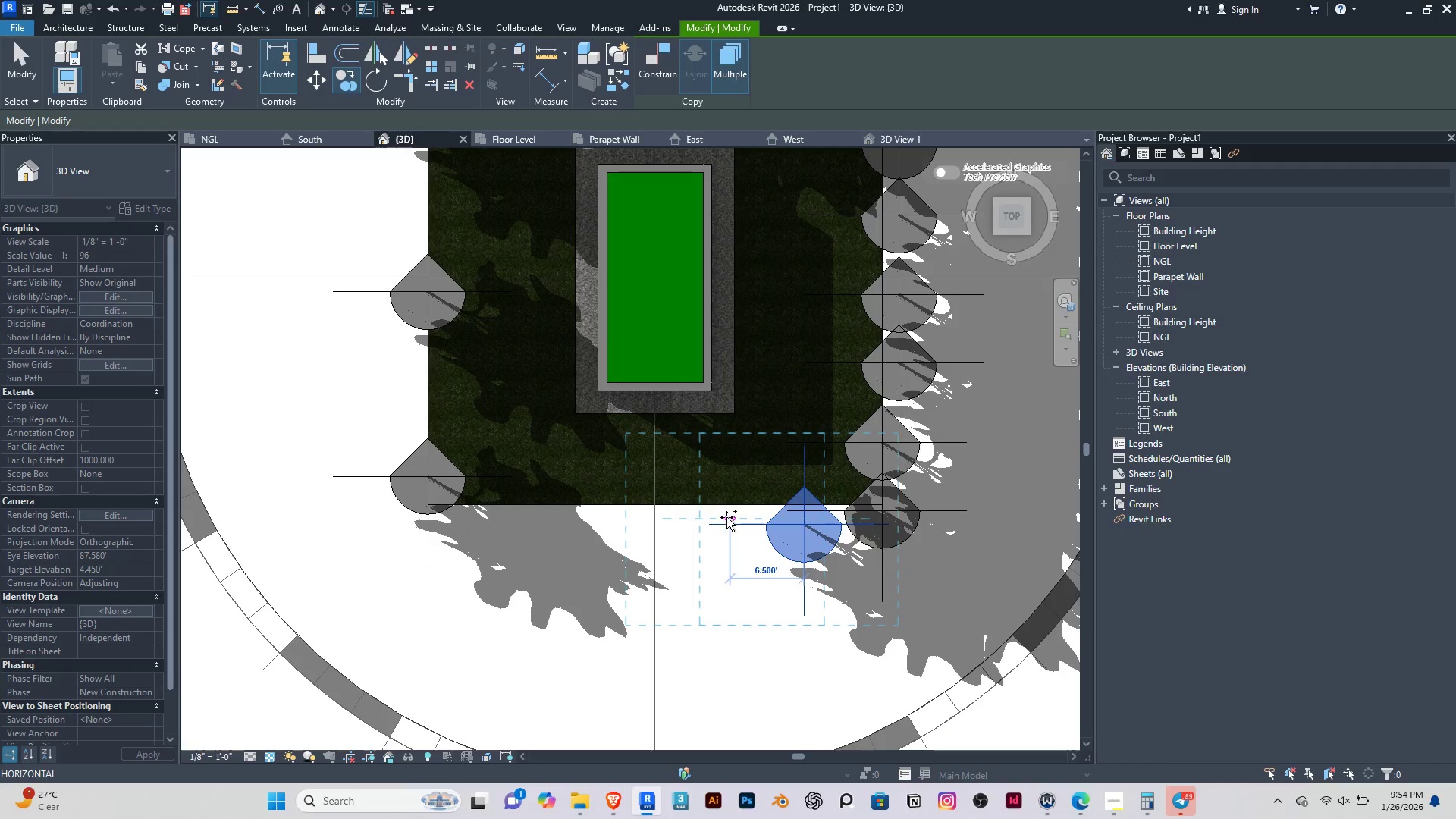 
left_click([726, 517])
 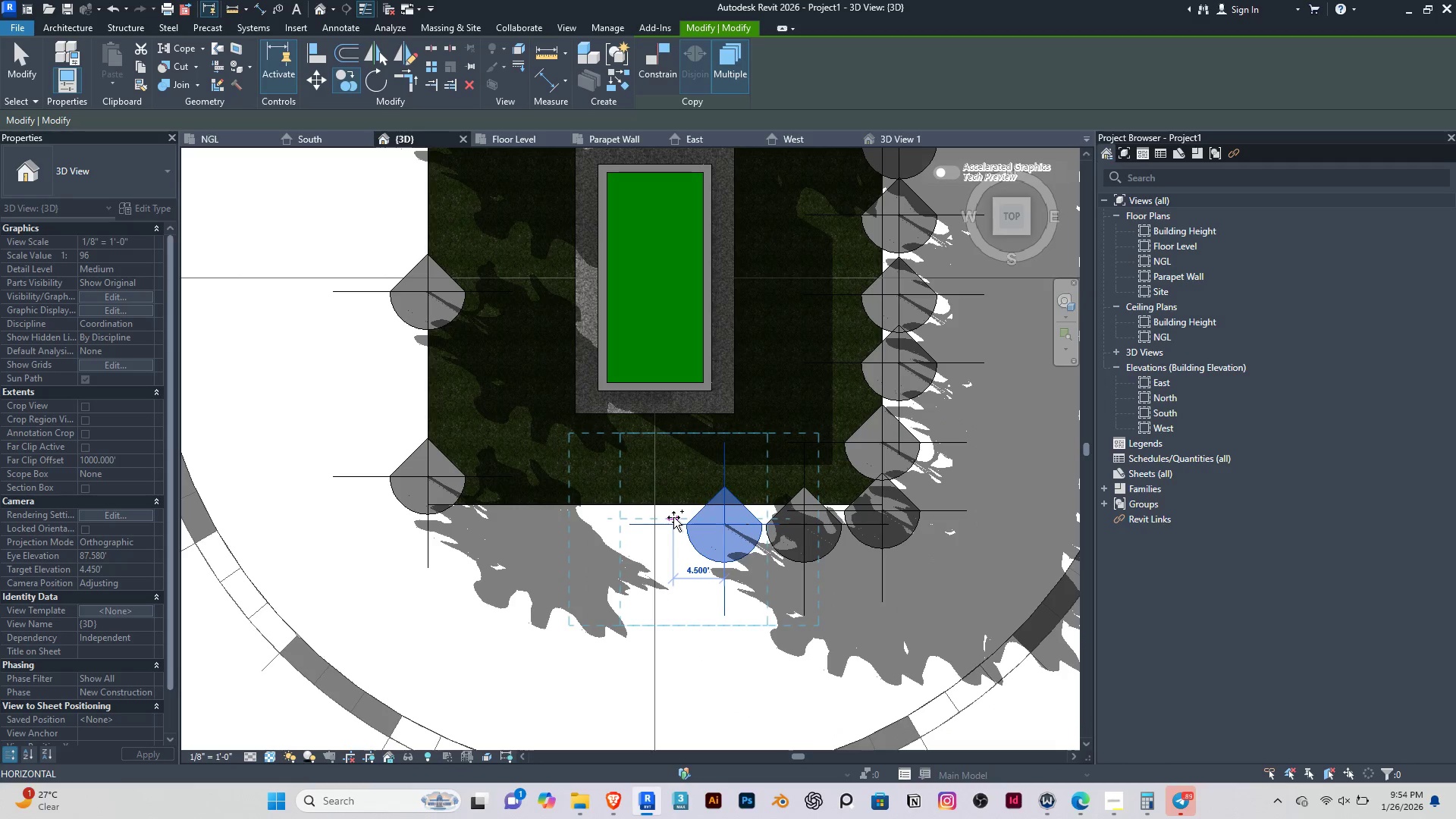 
key(Escape)
 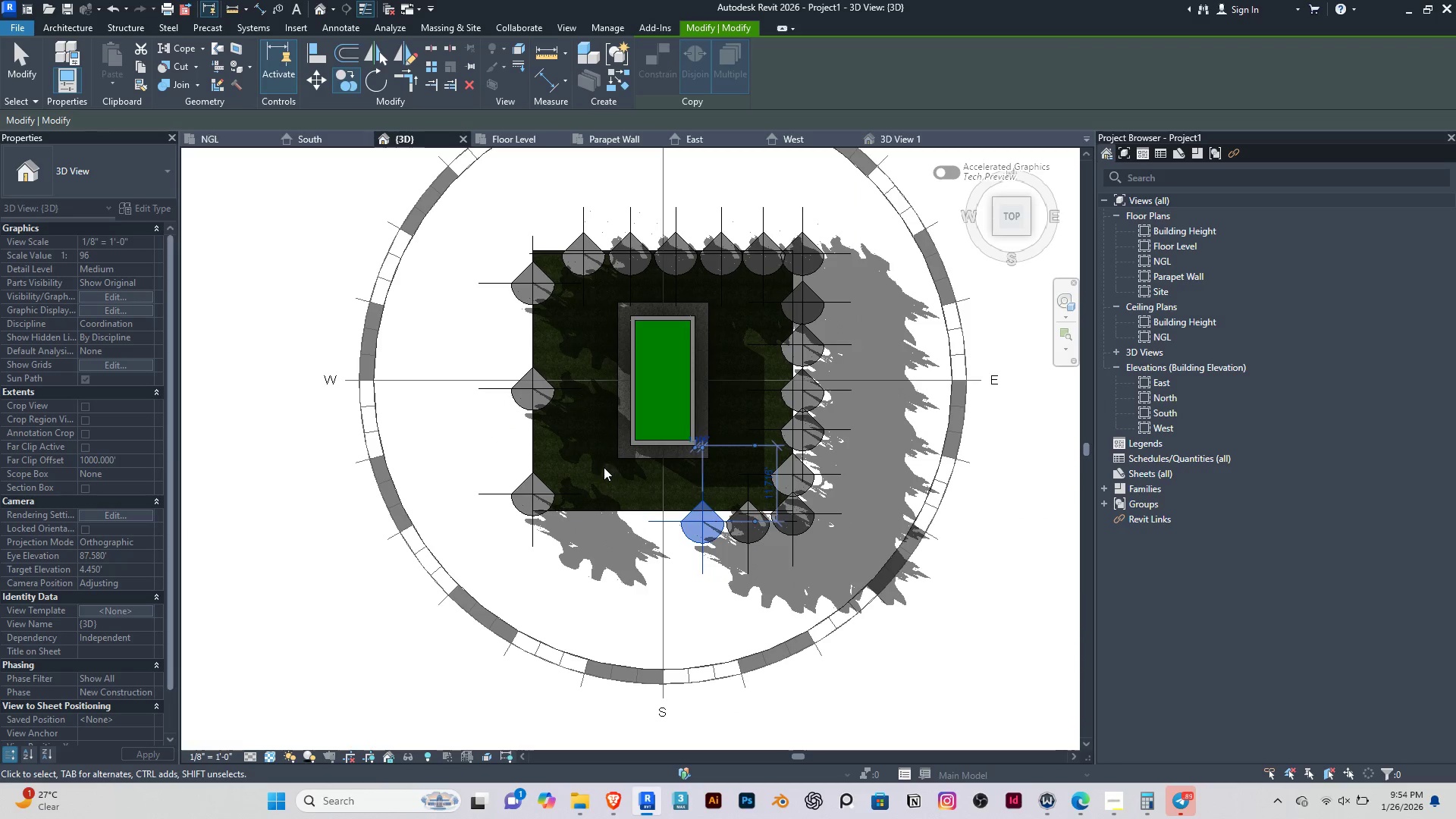 
scroll: coordinate [673, 518], scroll_direction: down, amount: 3.0
 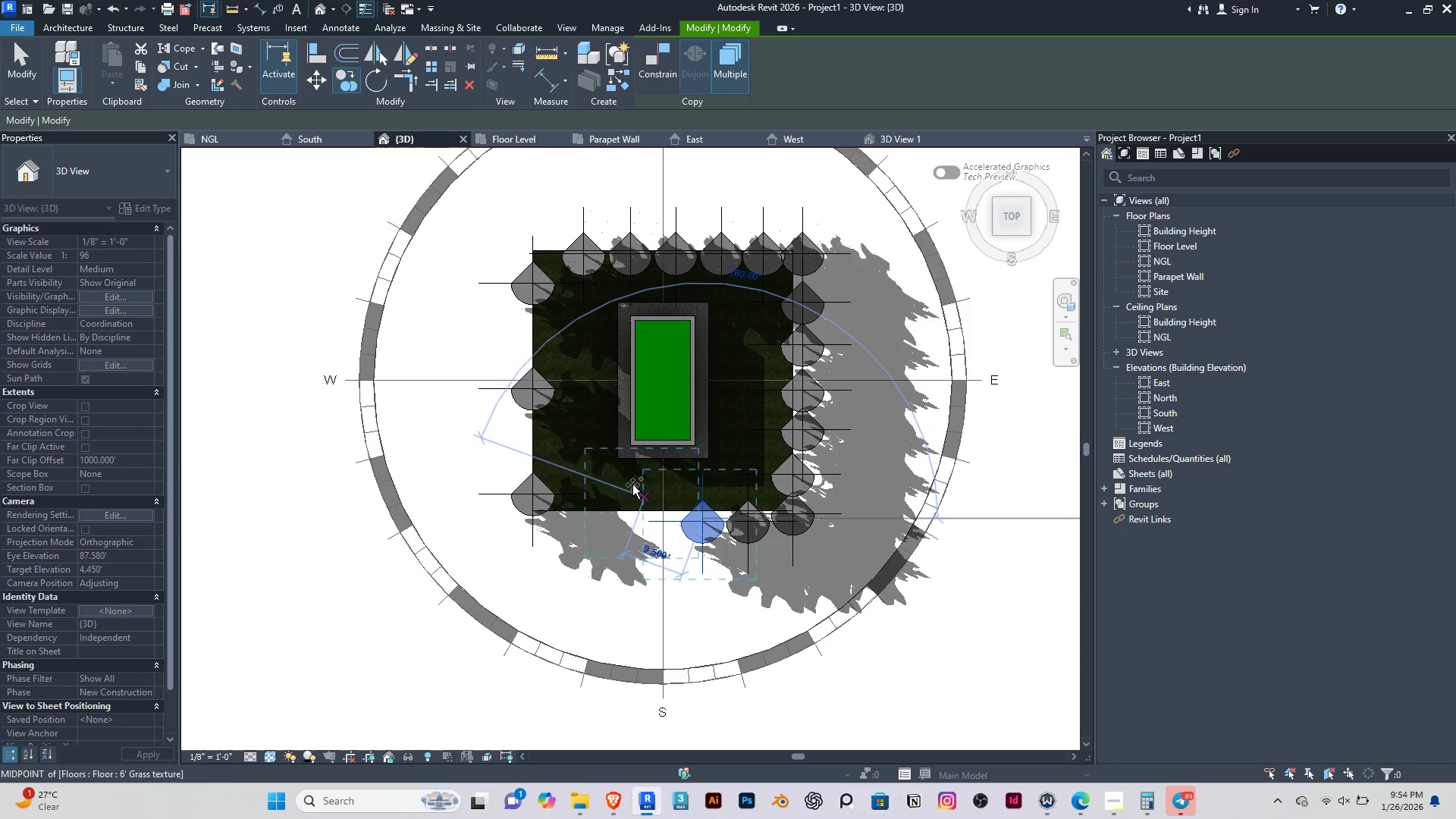 
key(Escape)
 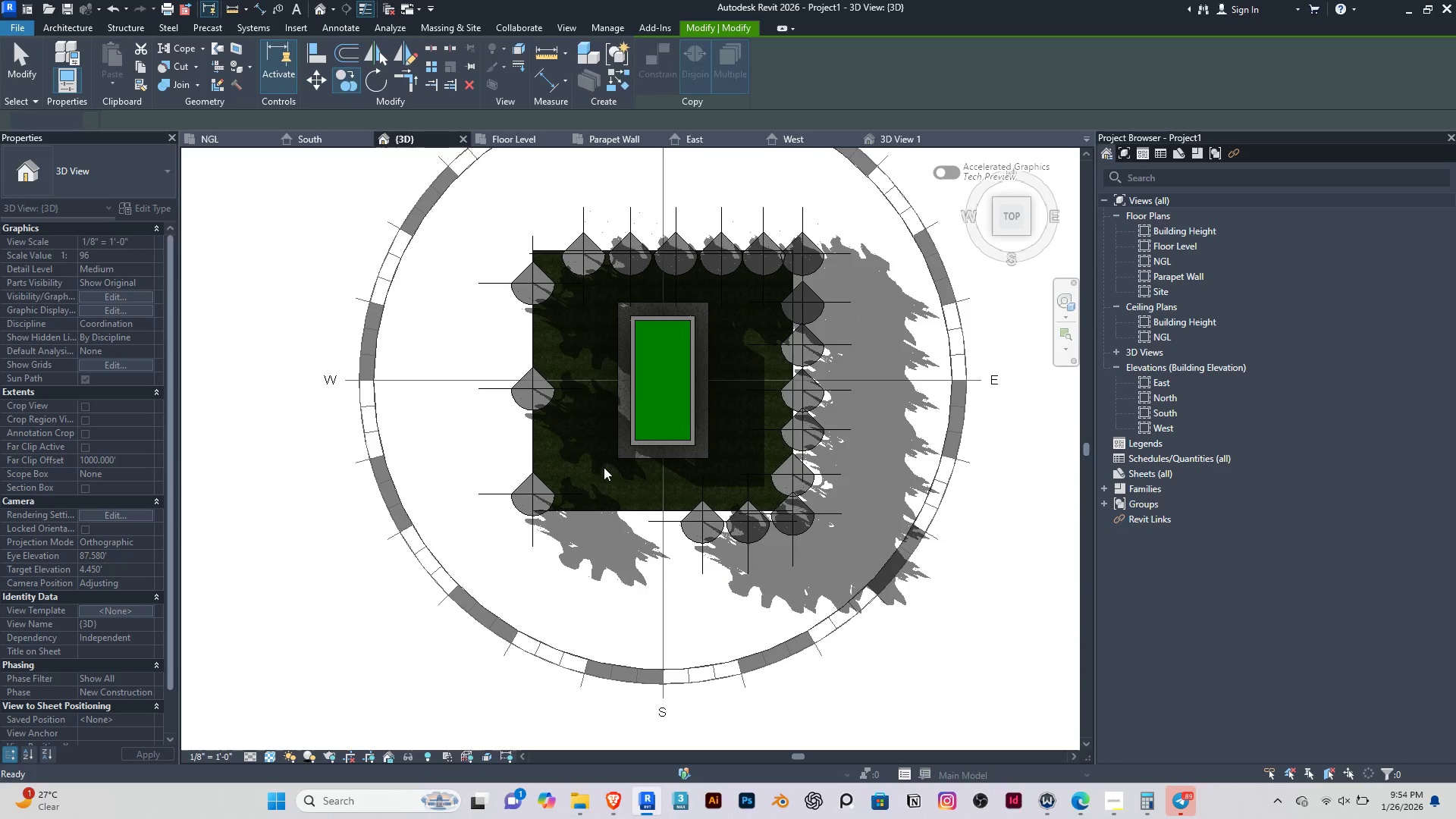 
key(Escape)
 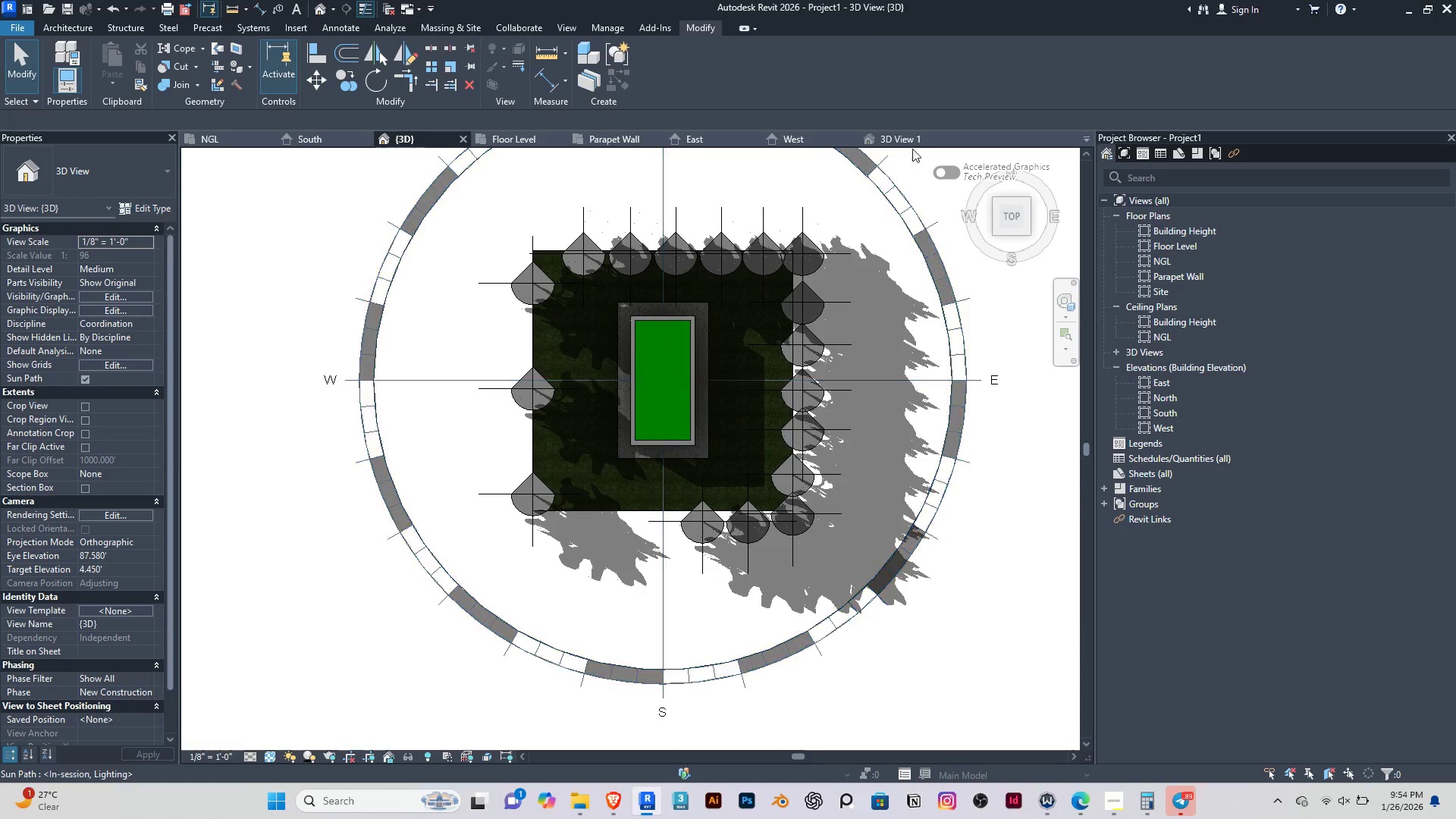 
left_click([909, 146])
 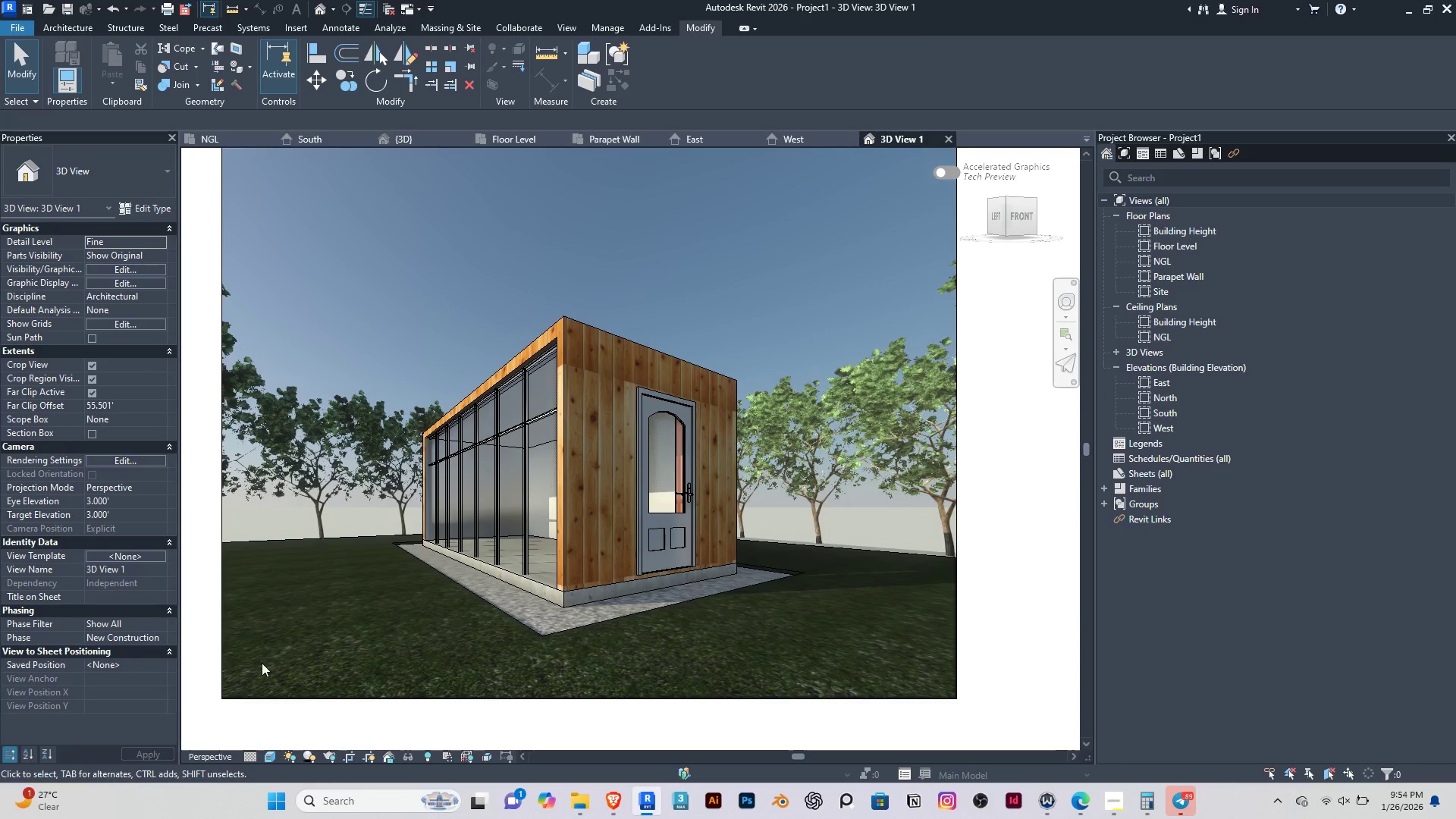 
wait(5.41)
 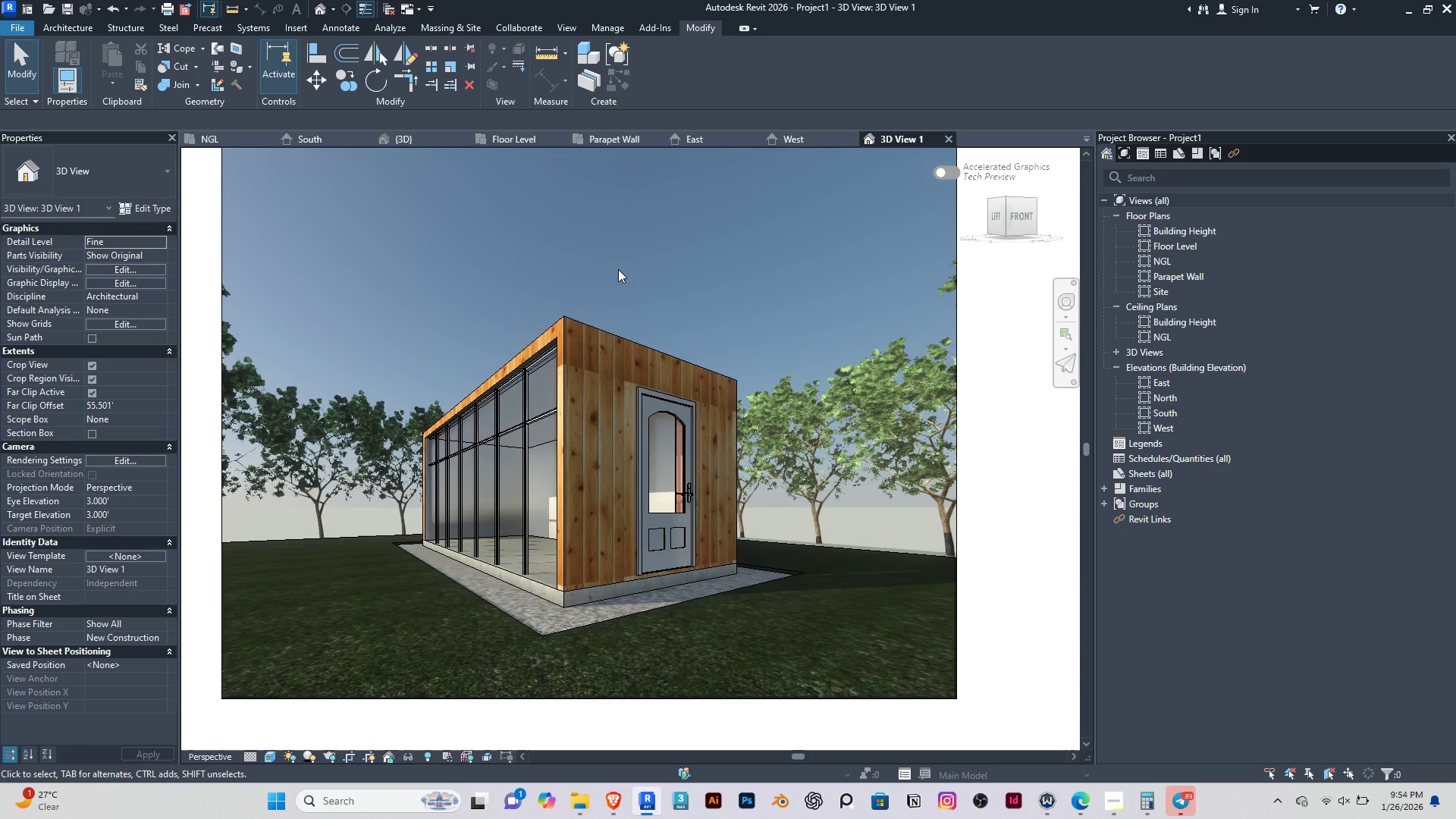 
left_click([249, 755])
 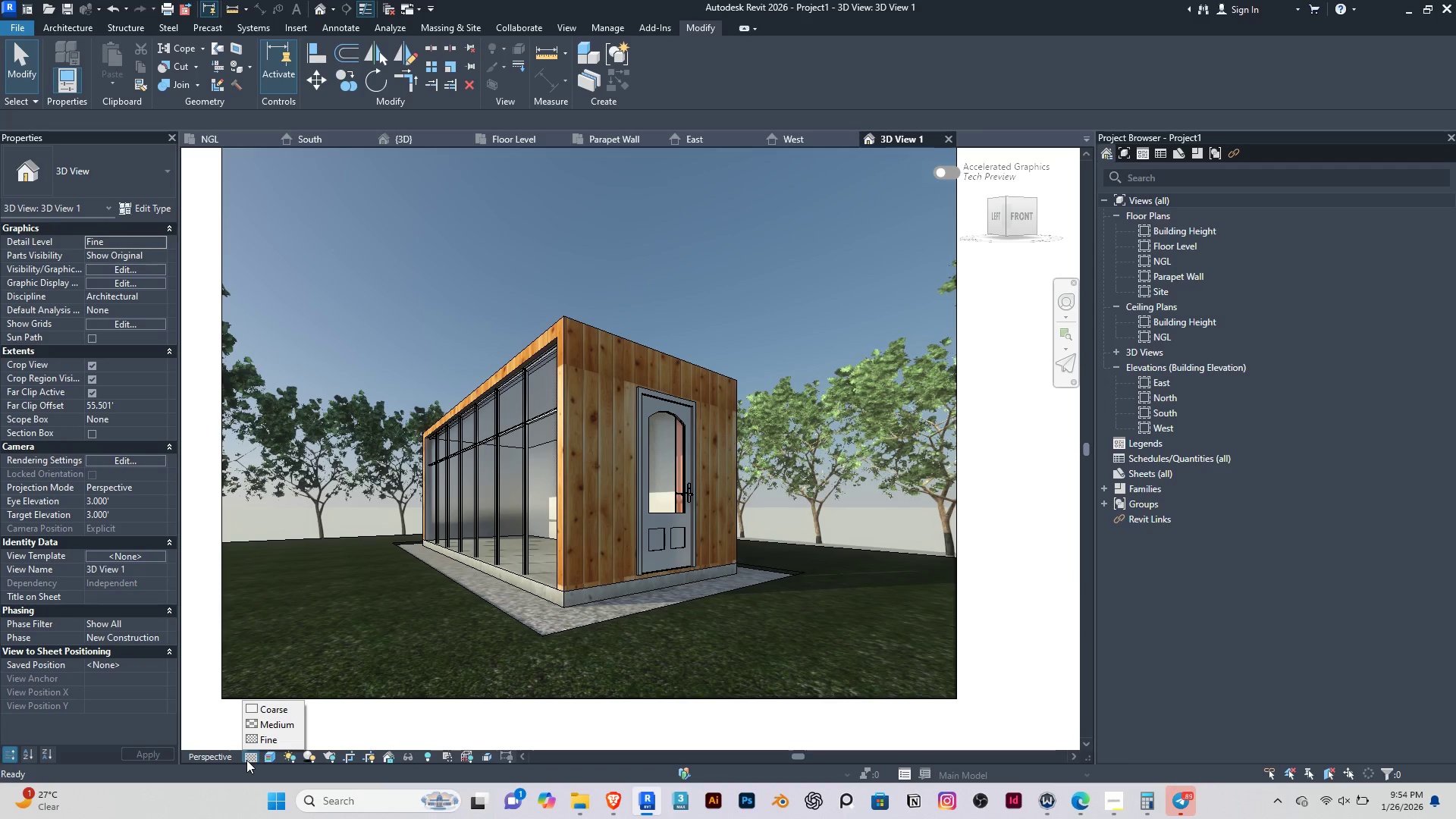 
left_click([247, 760])
 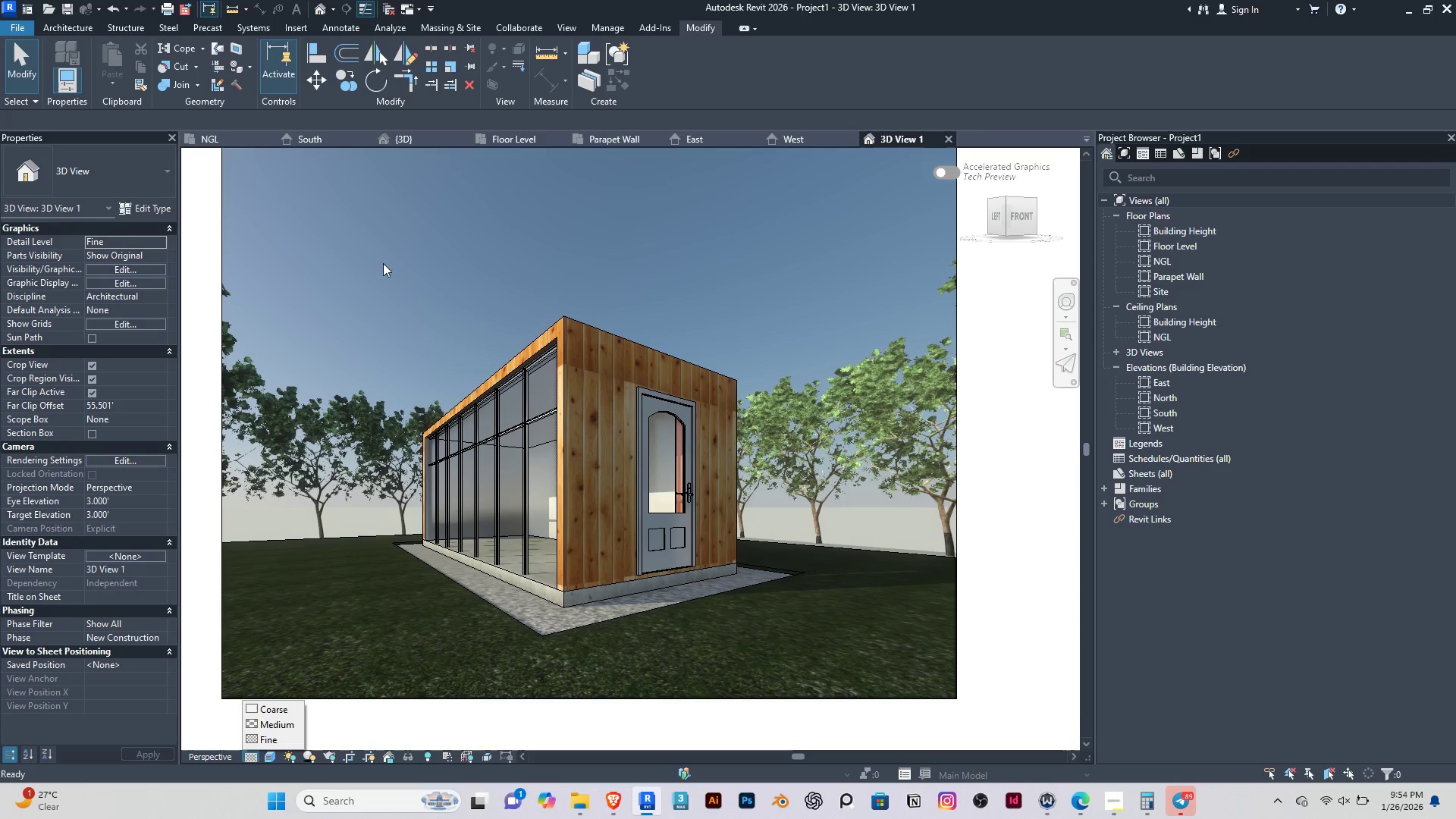 
left_click([437, 237])
 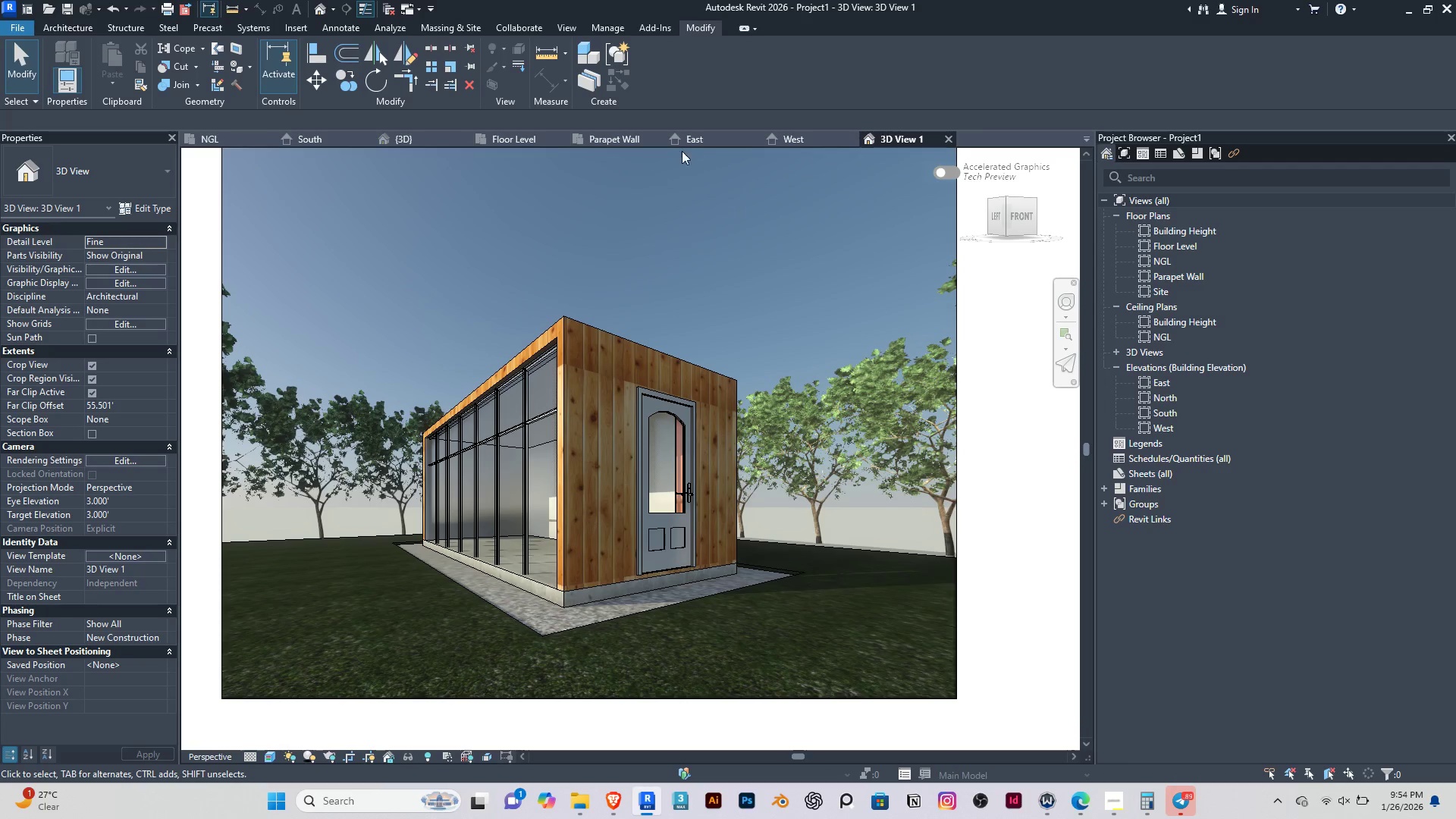 
wait(6.75)
 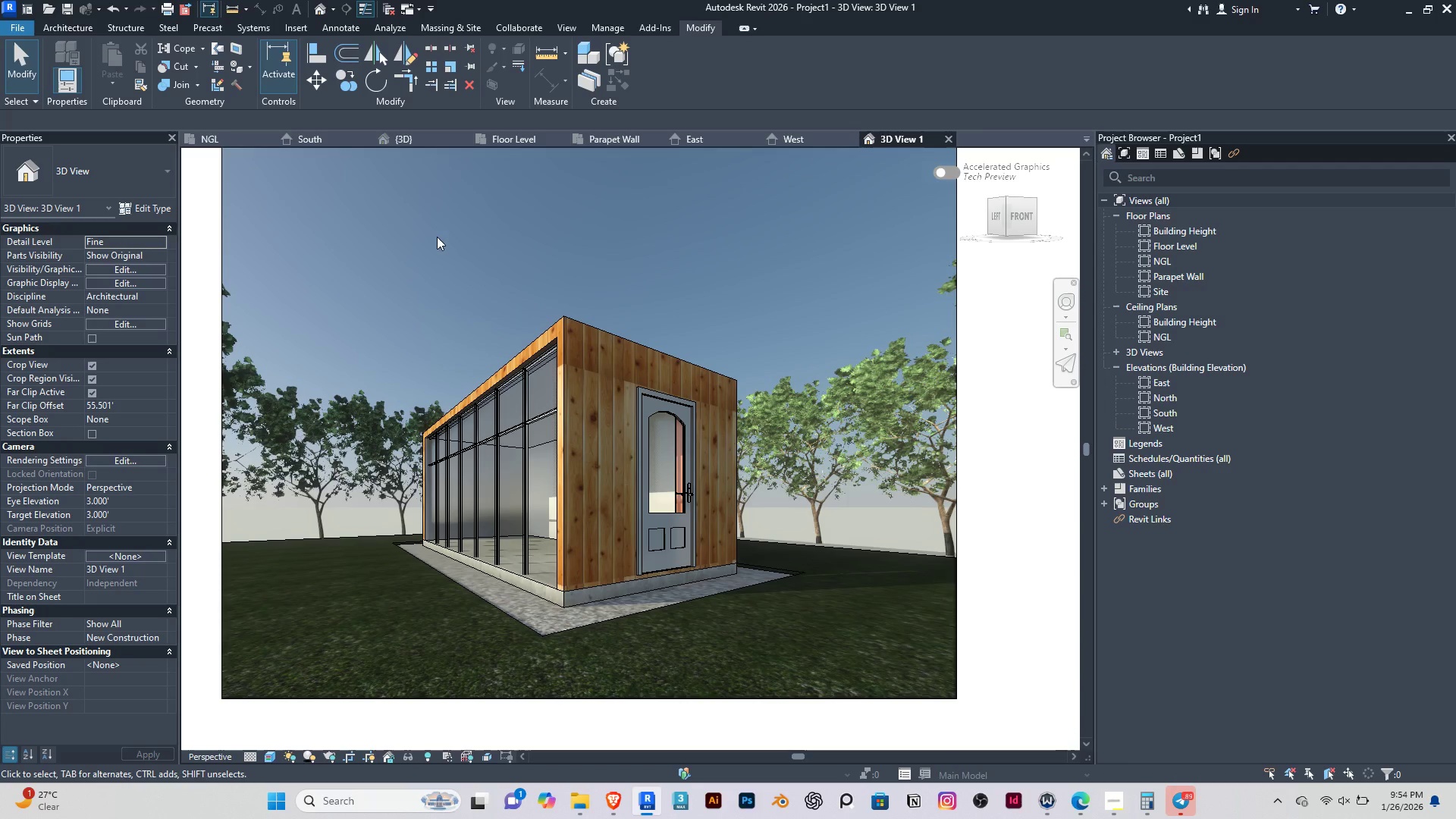 
left_click([400, 138])
 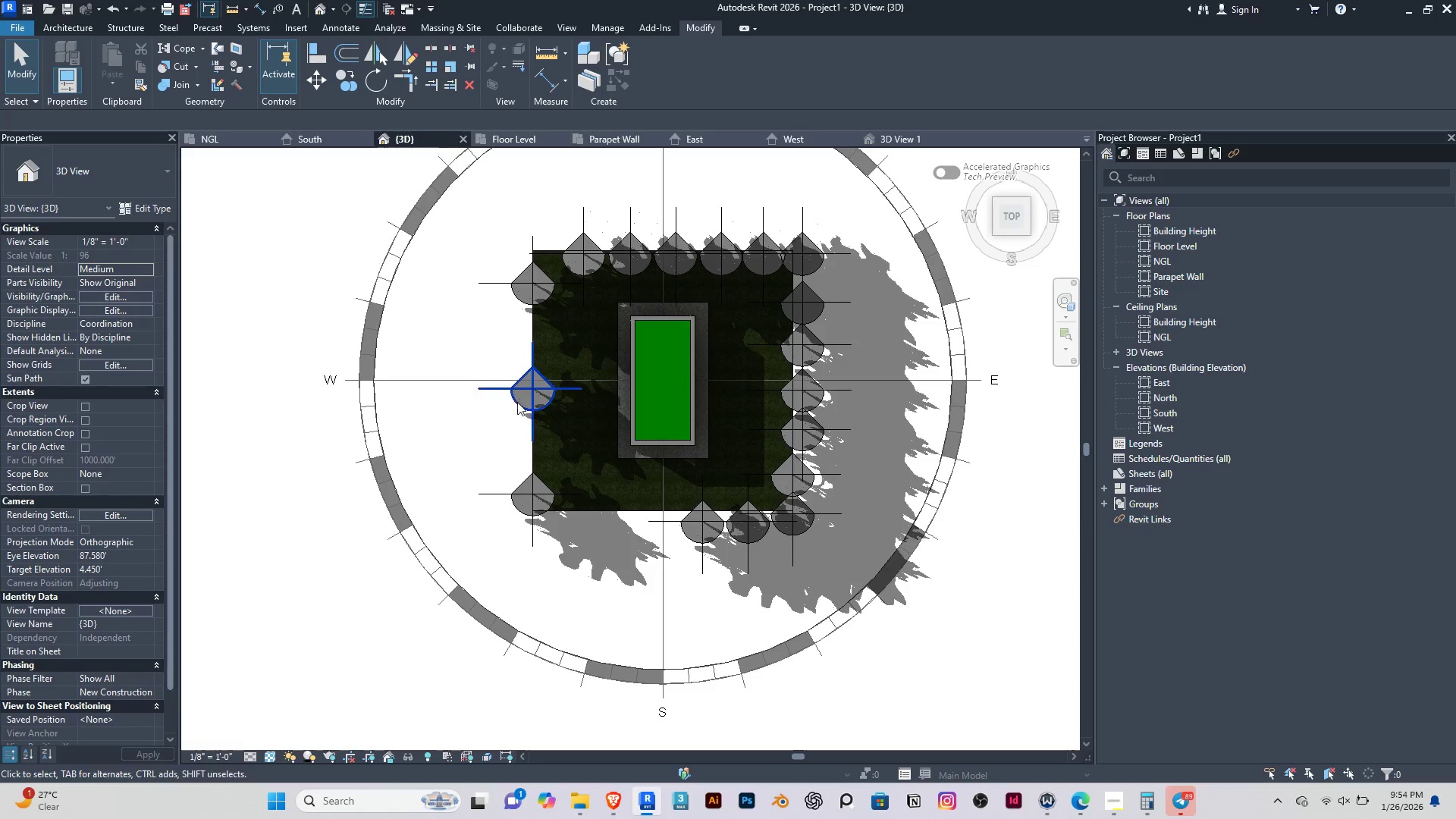 
left_click([524, 400])
 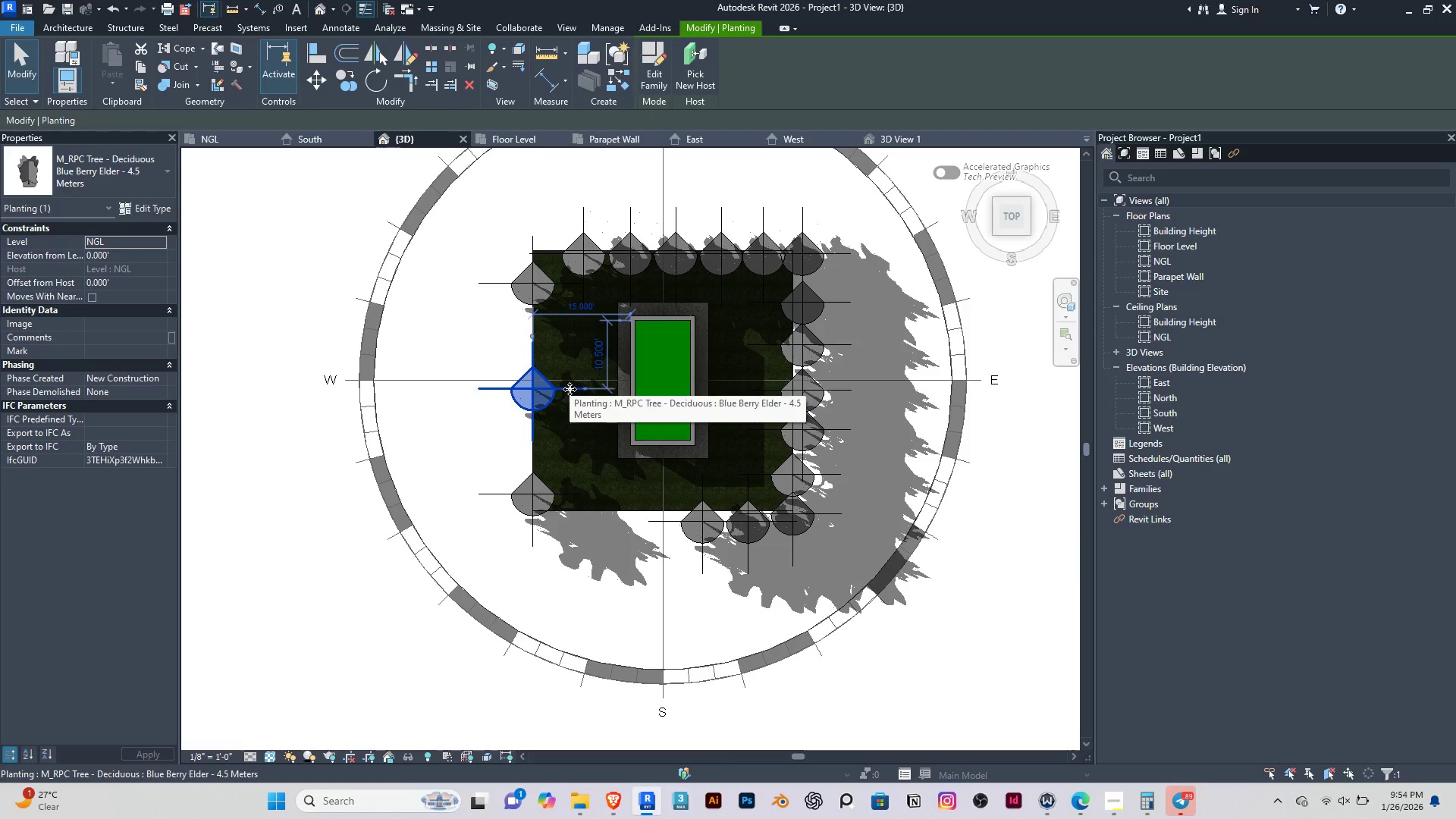 
key(M)
 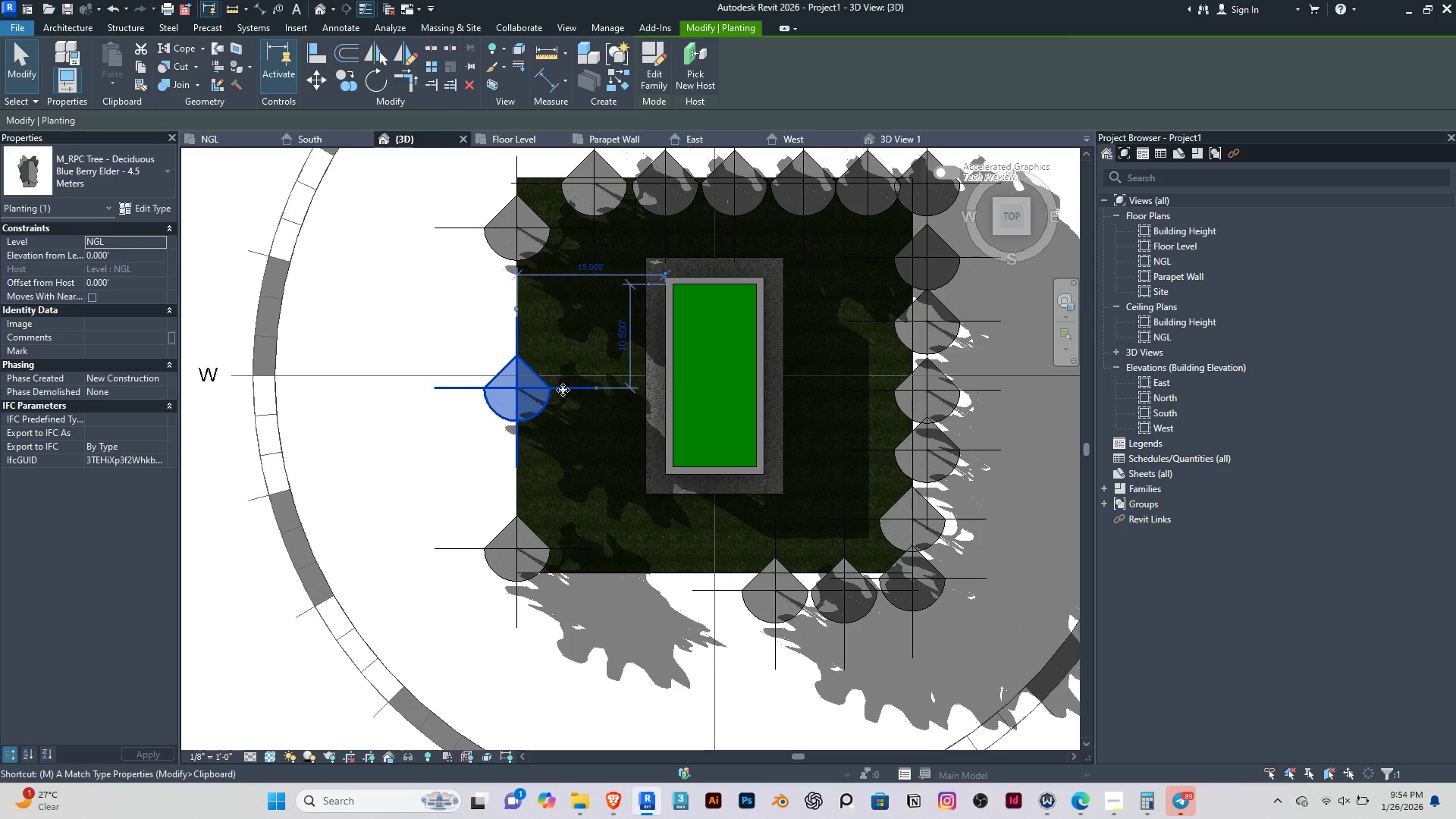 
scroll: coordinate [563, 390], scroll_direction: up, amount: 2.0
 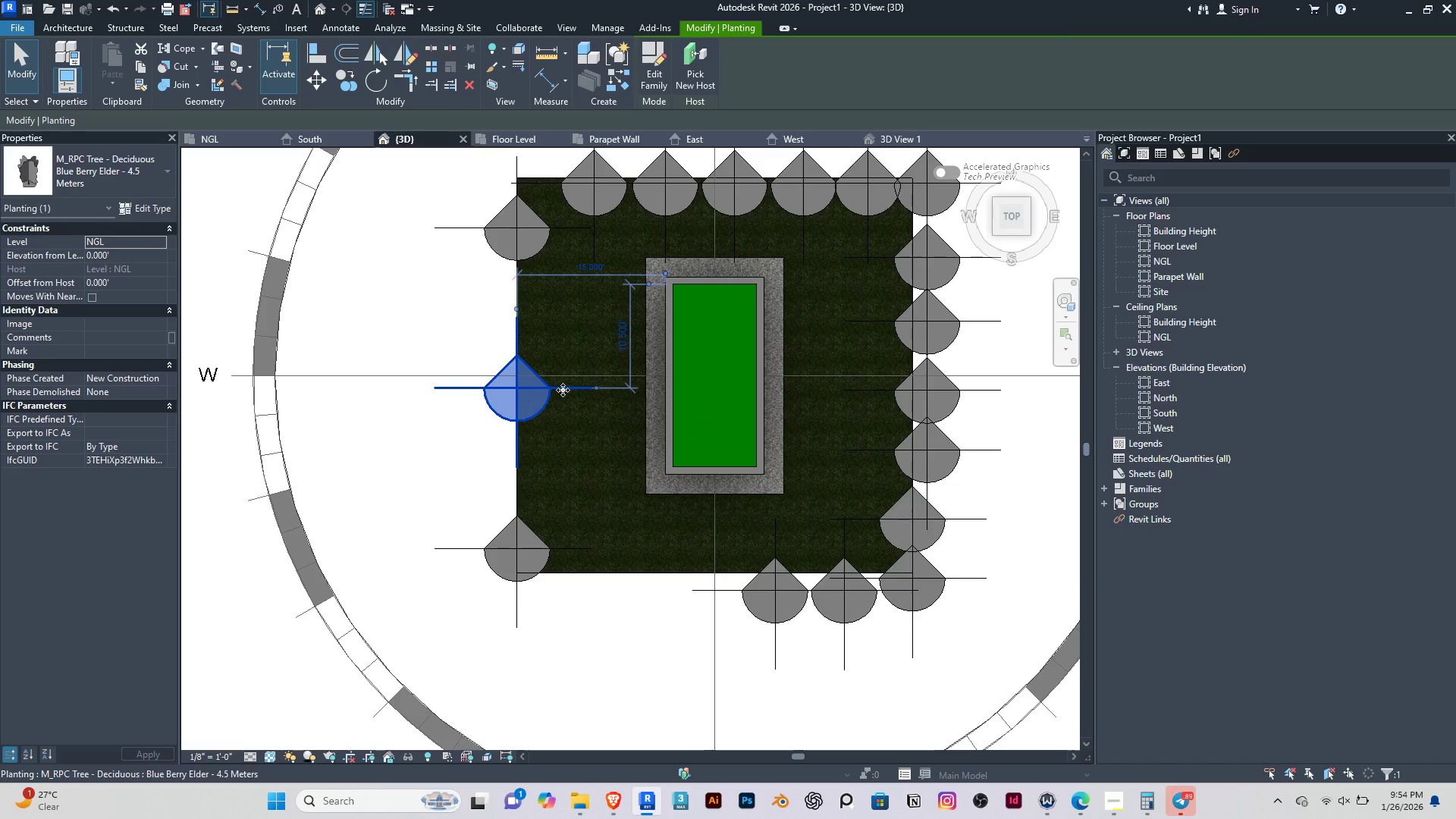 
key(V)
 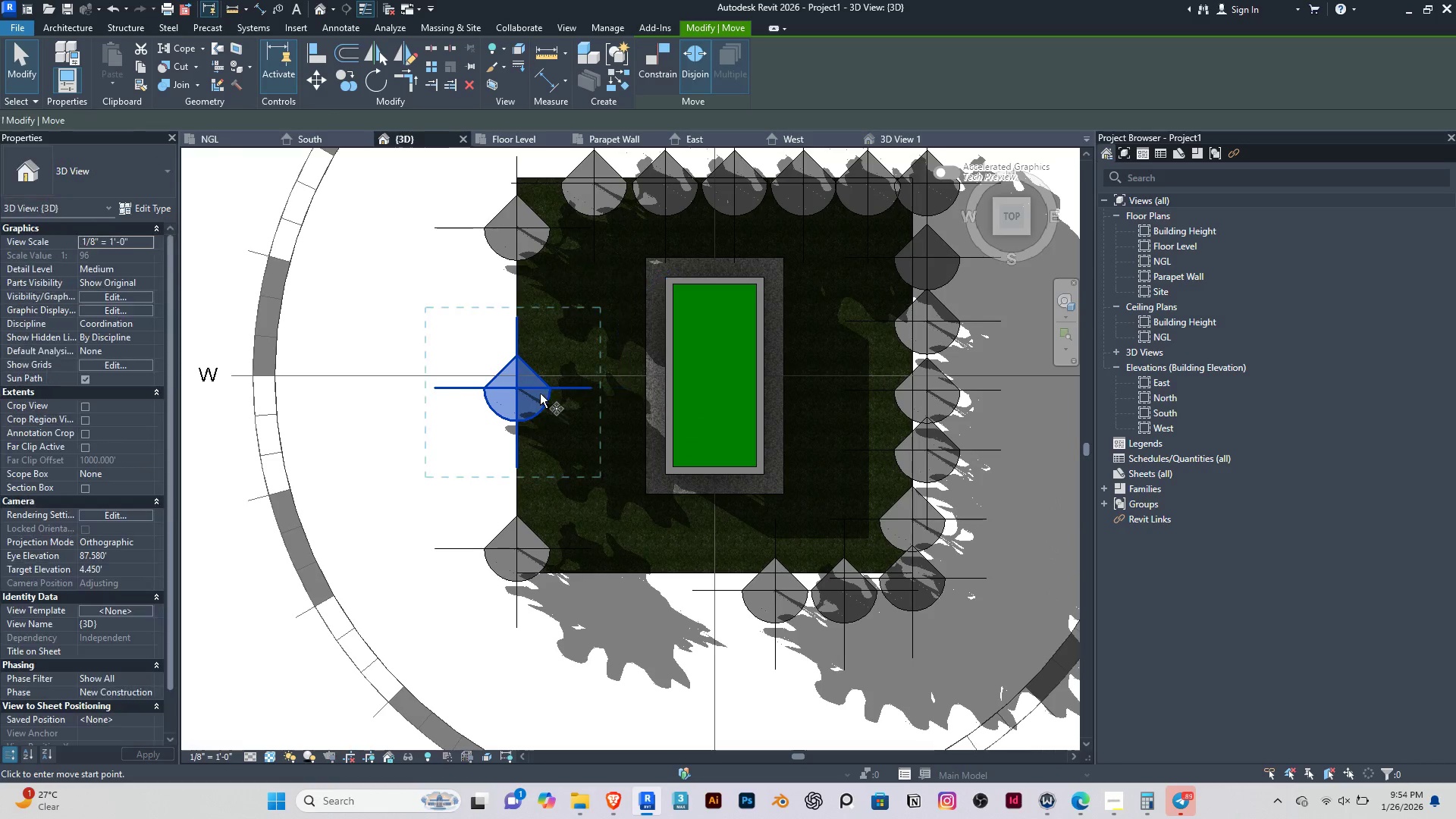 
left_click([523, 387])
 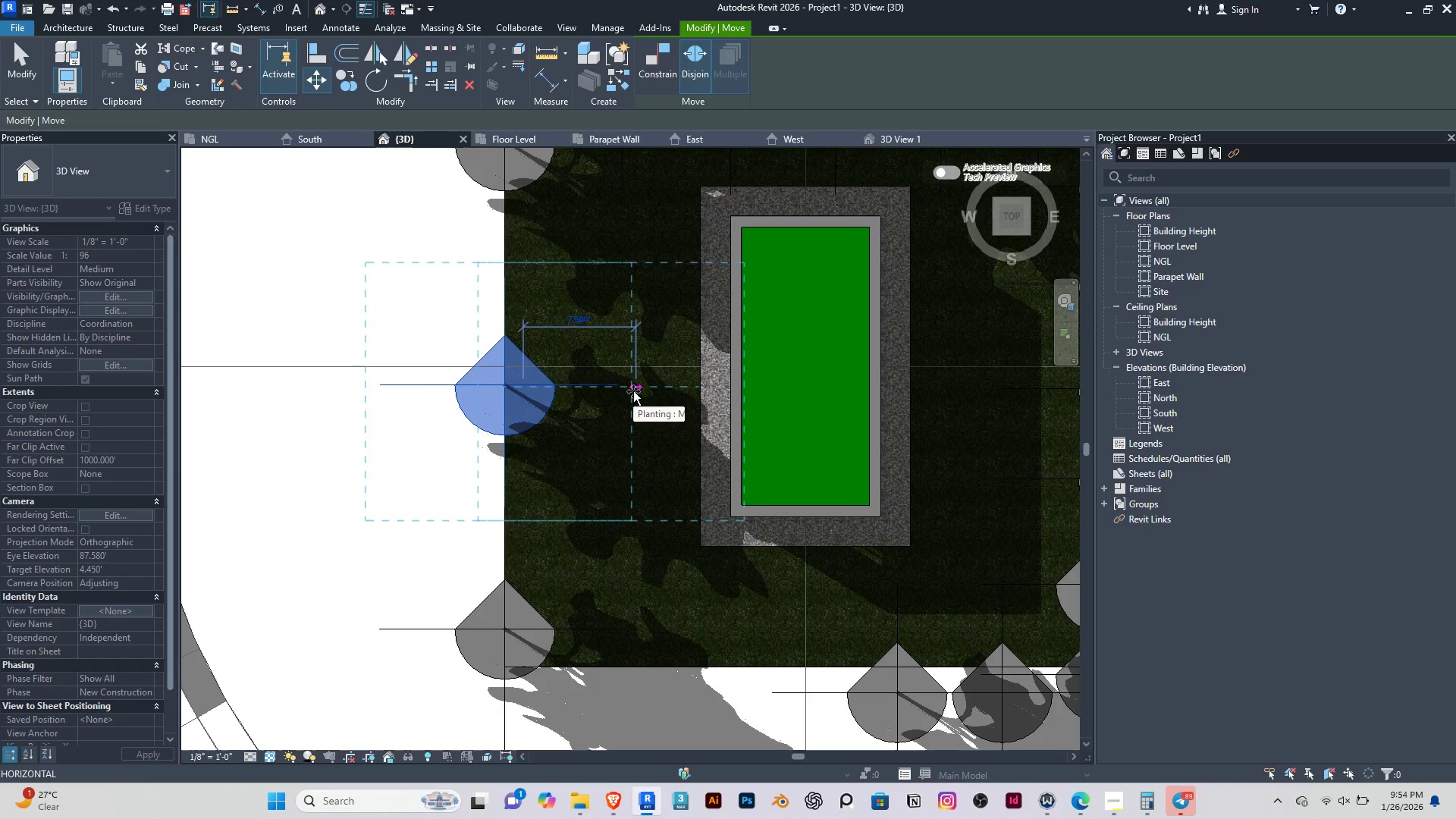 
scroll: coordinate [540, 394], scroll_direction: up, amount: 3.0
 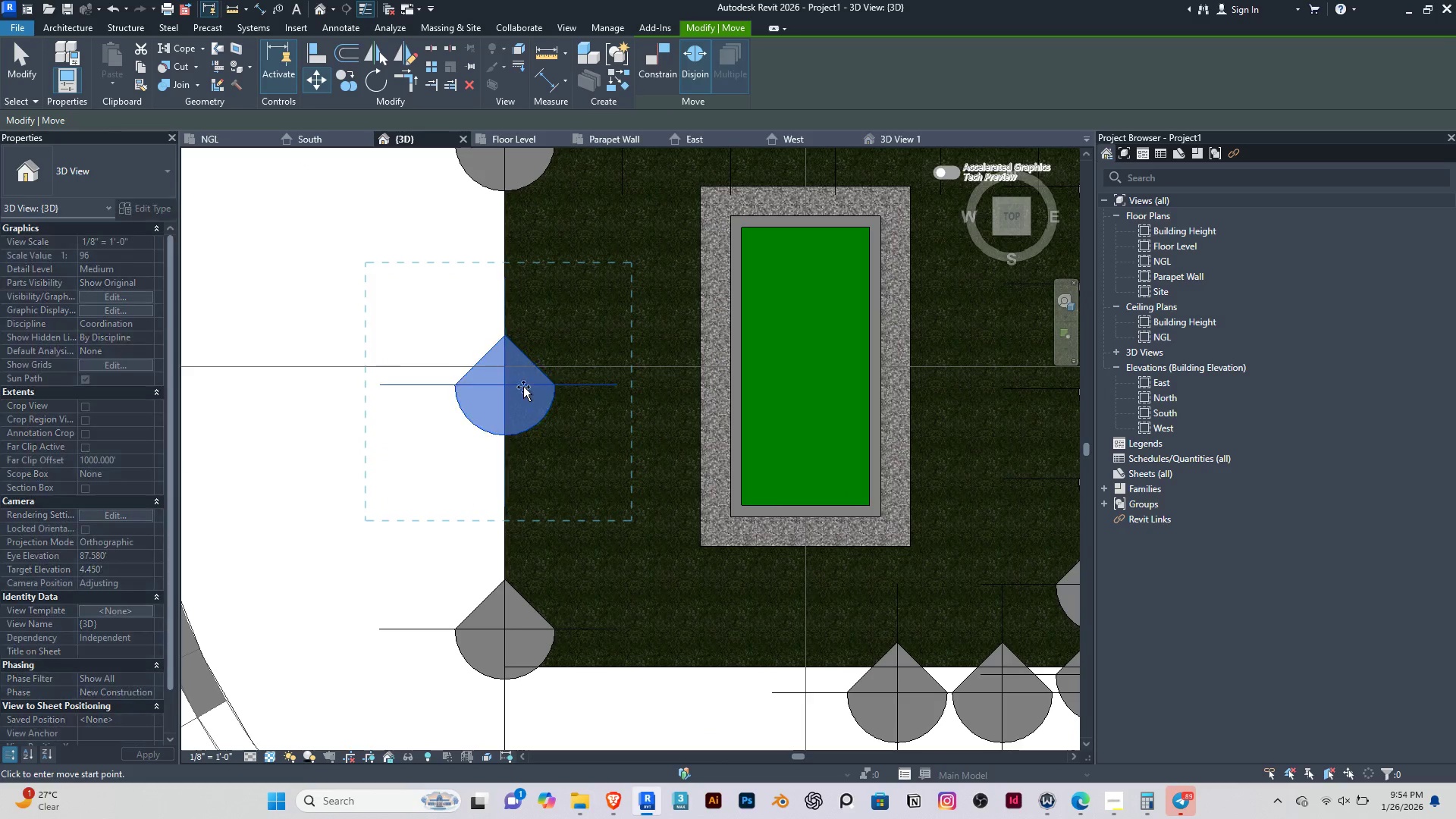 
left_click([633, 391])
 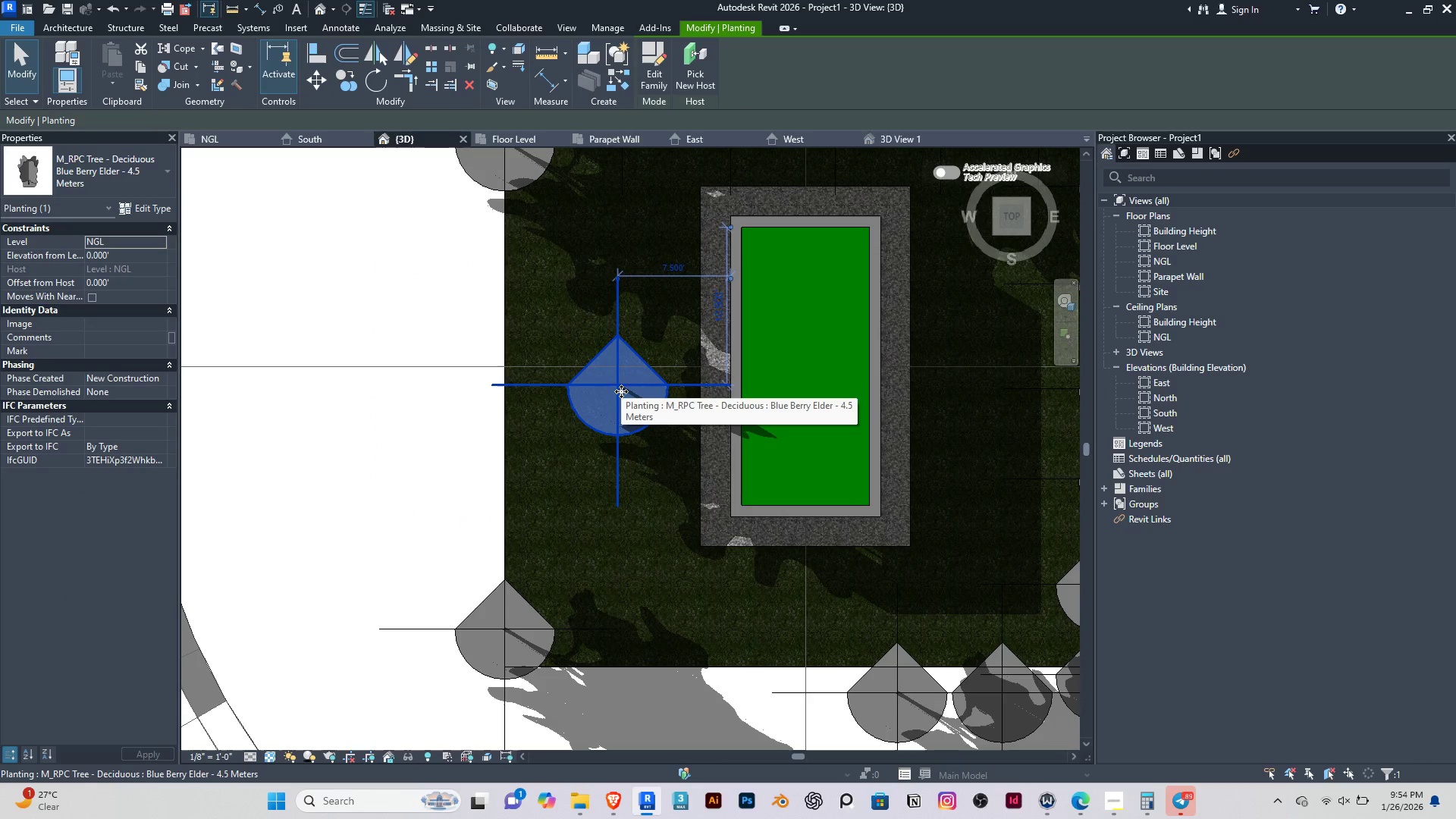 
key(Escape)
 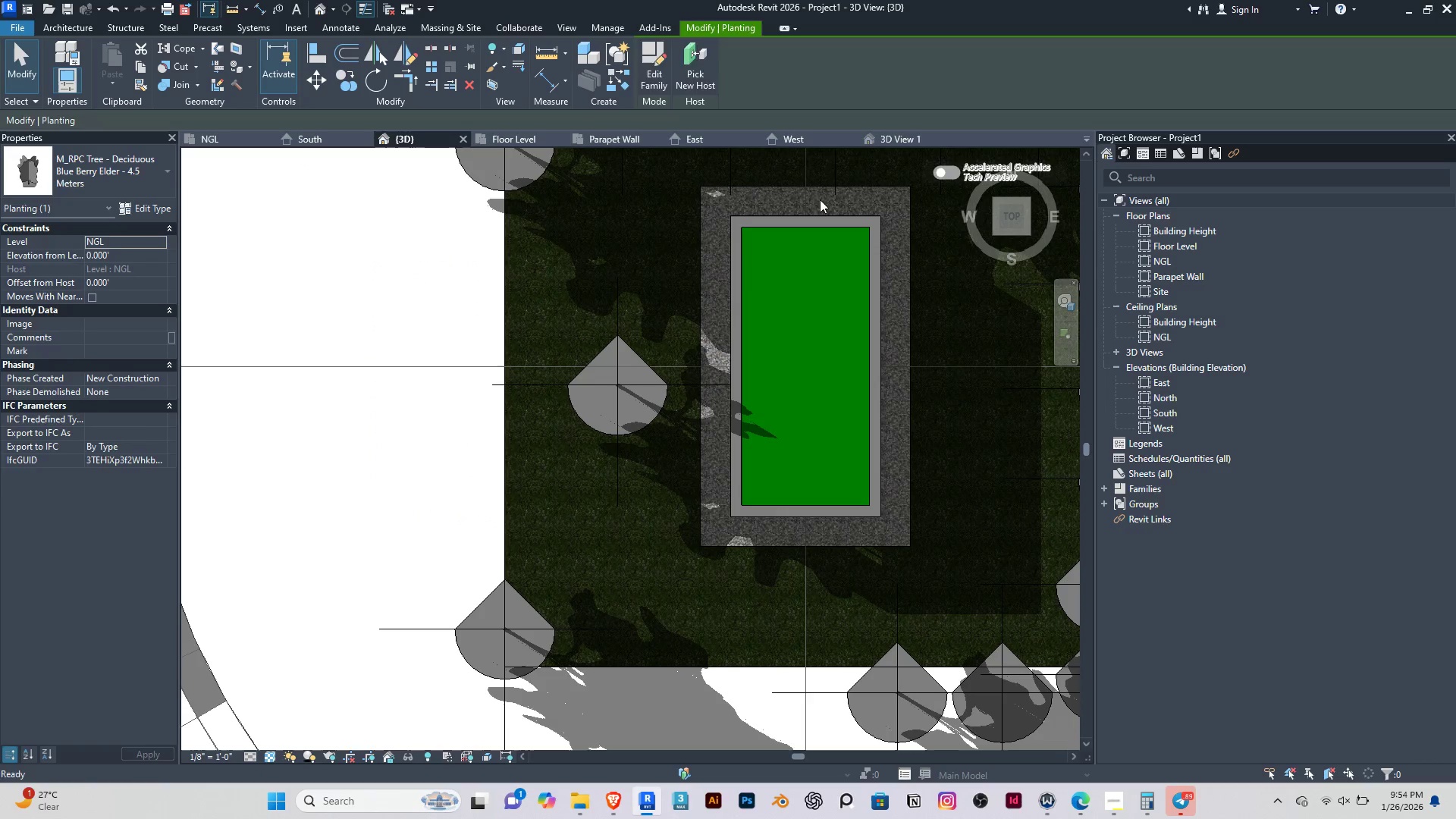 
key(Escape)
 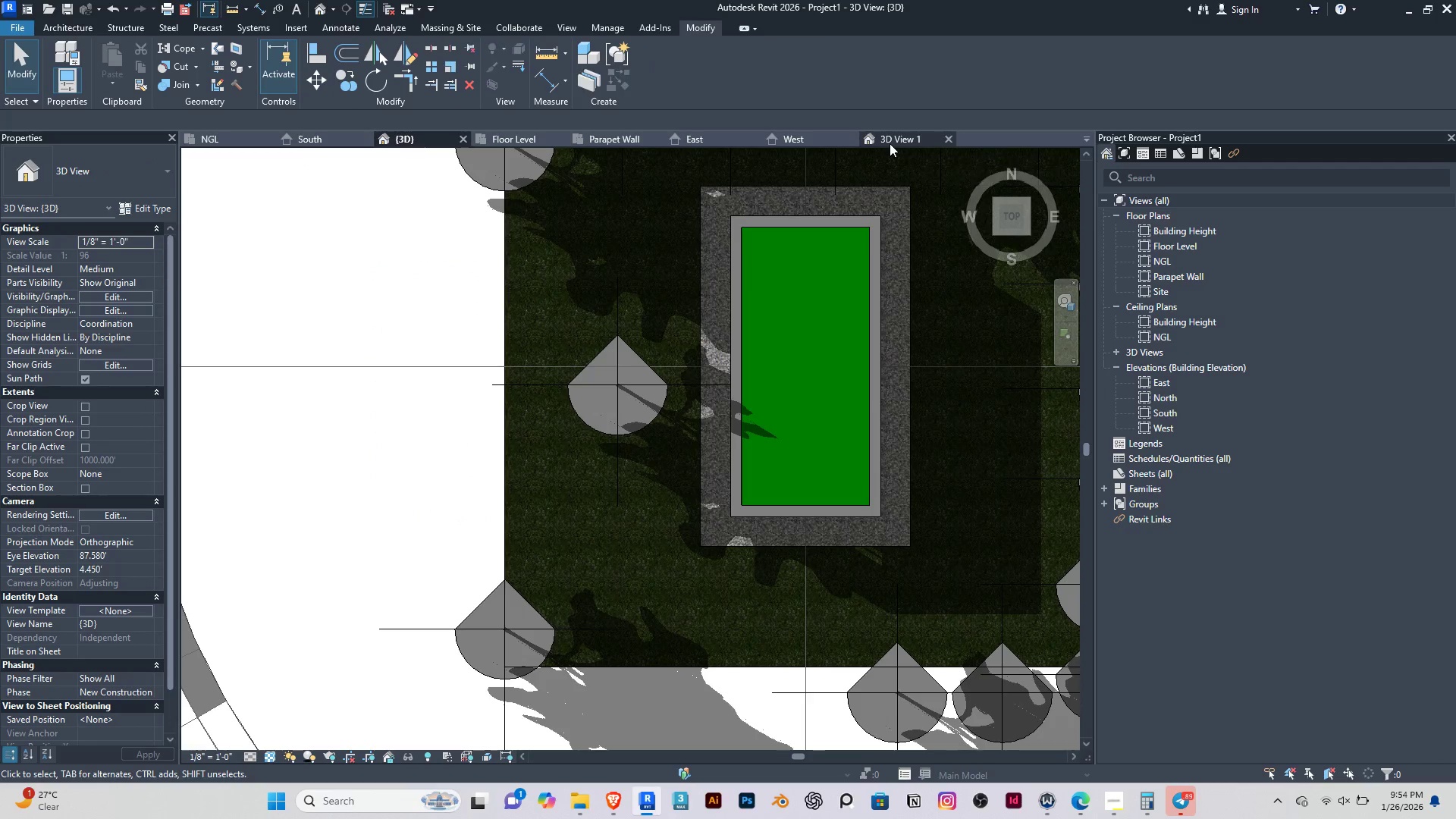 
left_click([890, 143])
 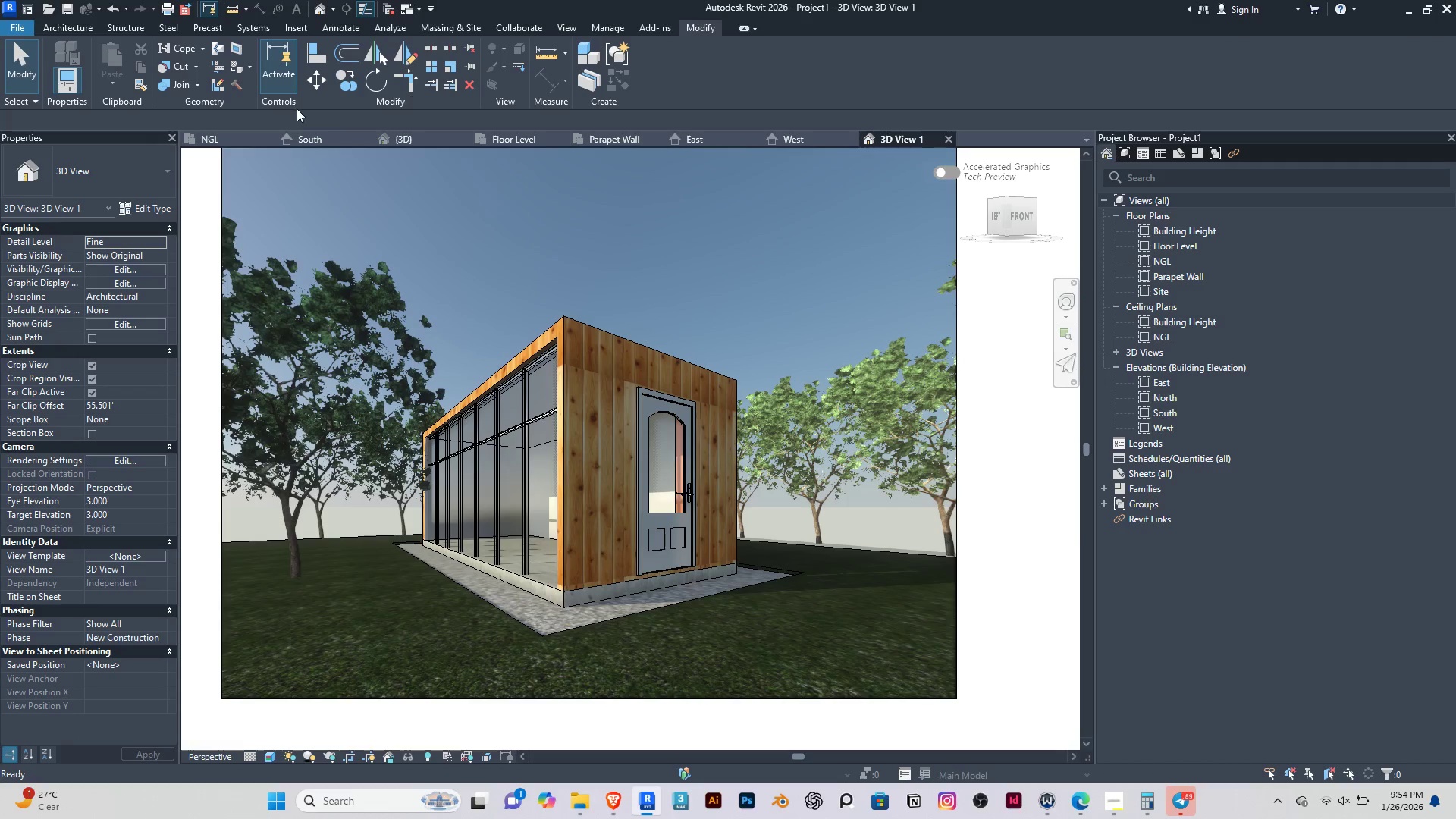 
left_click([303, 303])
 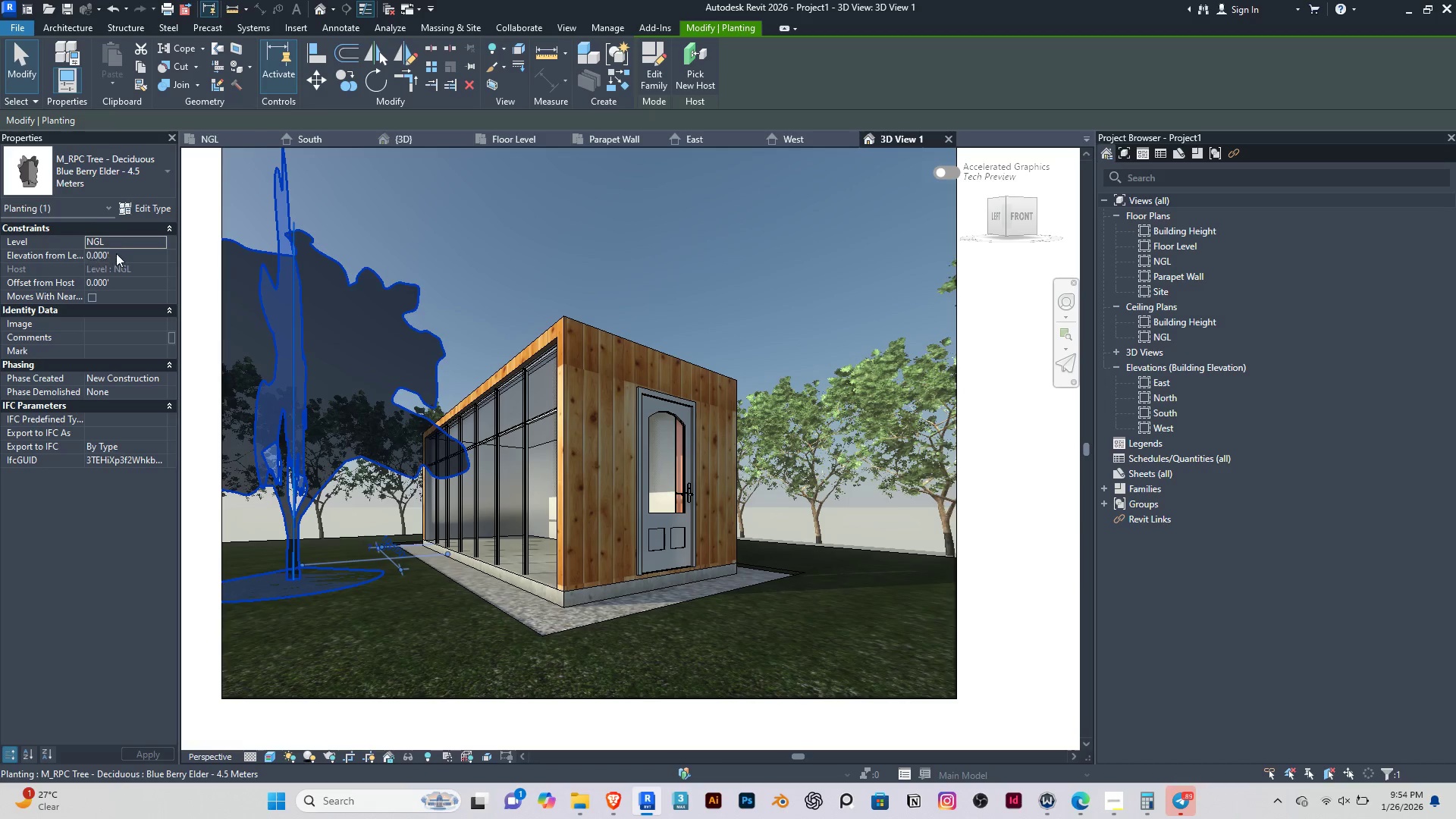 
left_click([129, 245])
 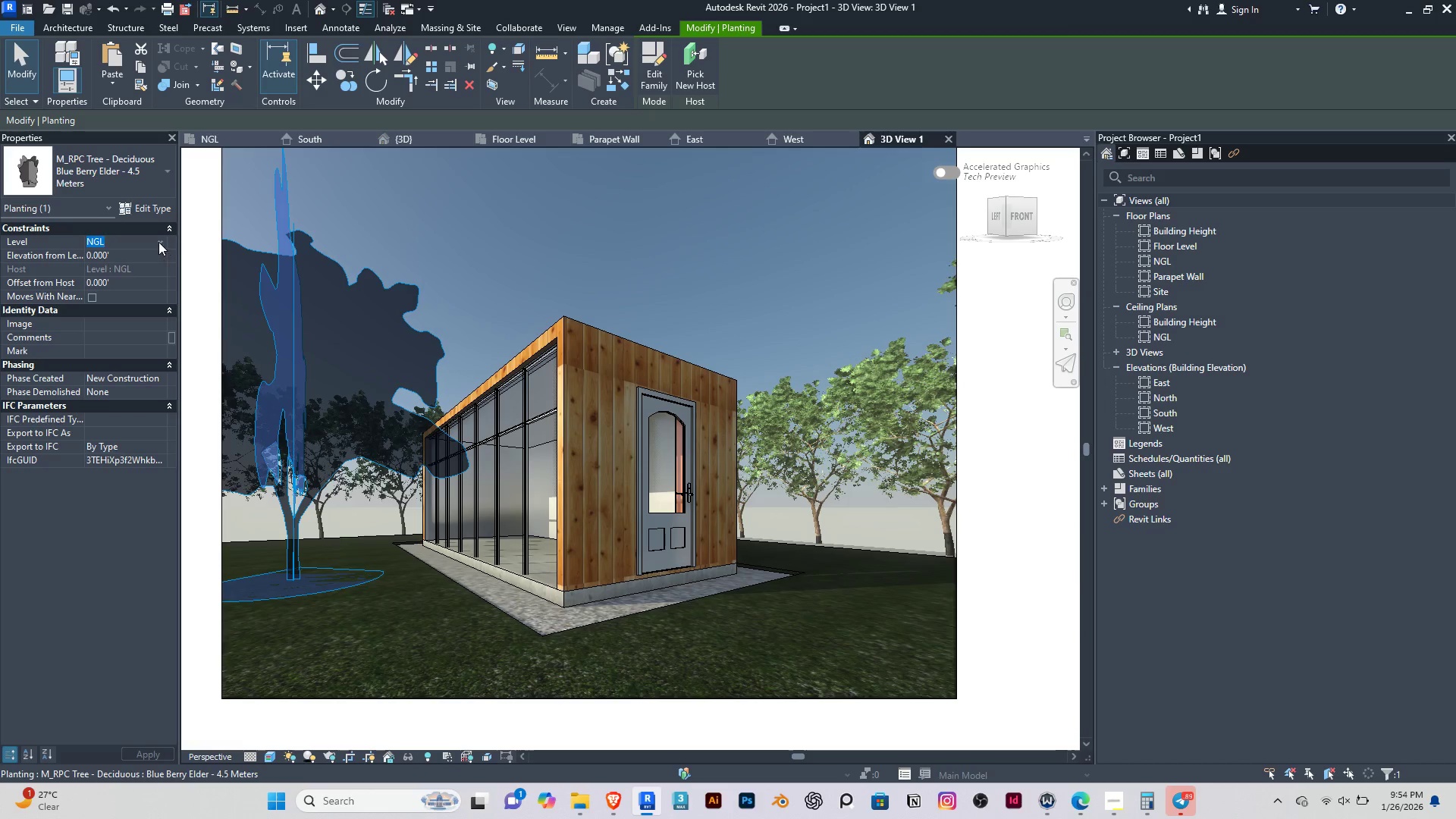 
left_click([158, 241])
 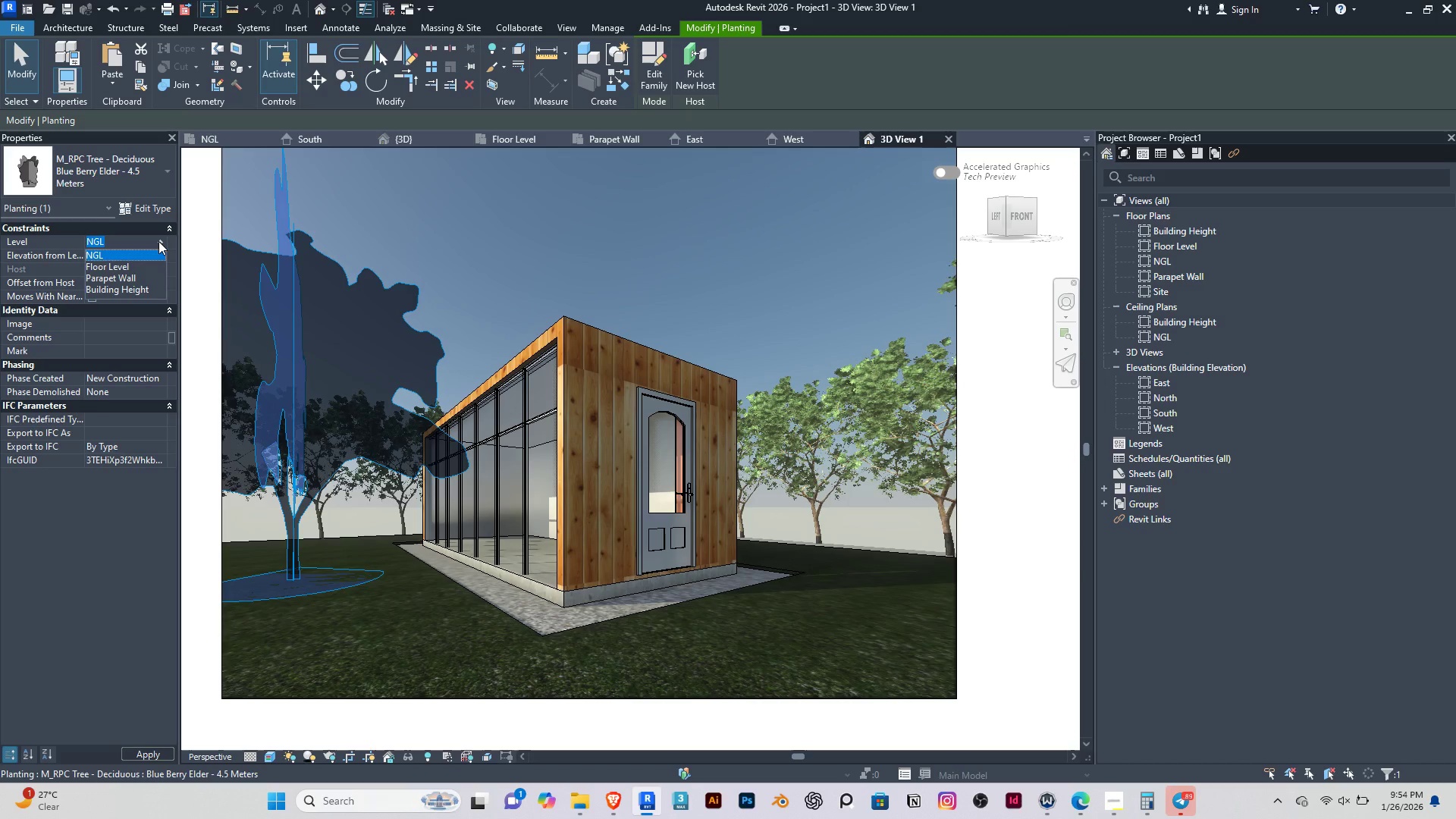 
left_click([158, 241])
 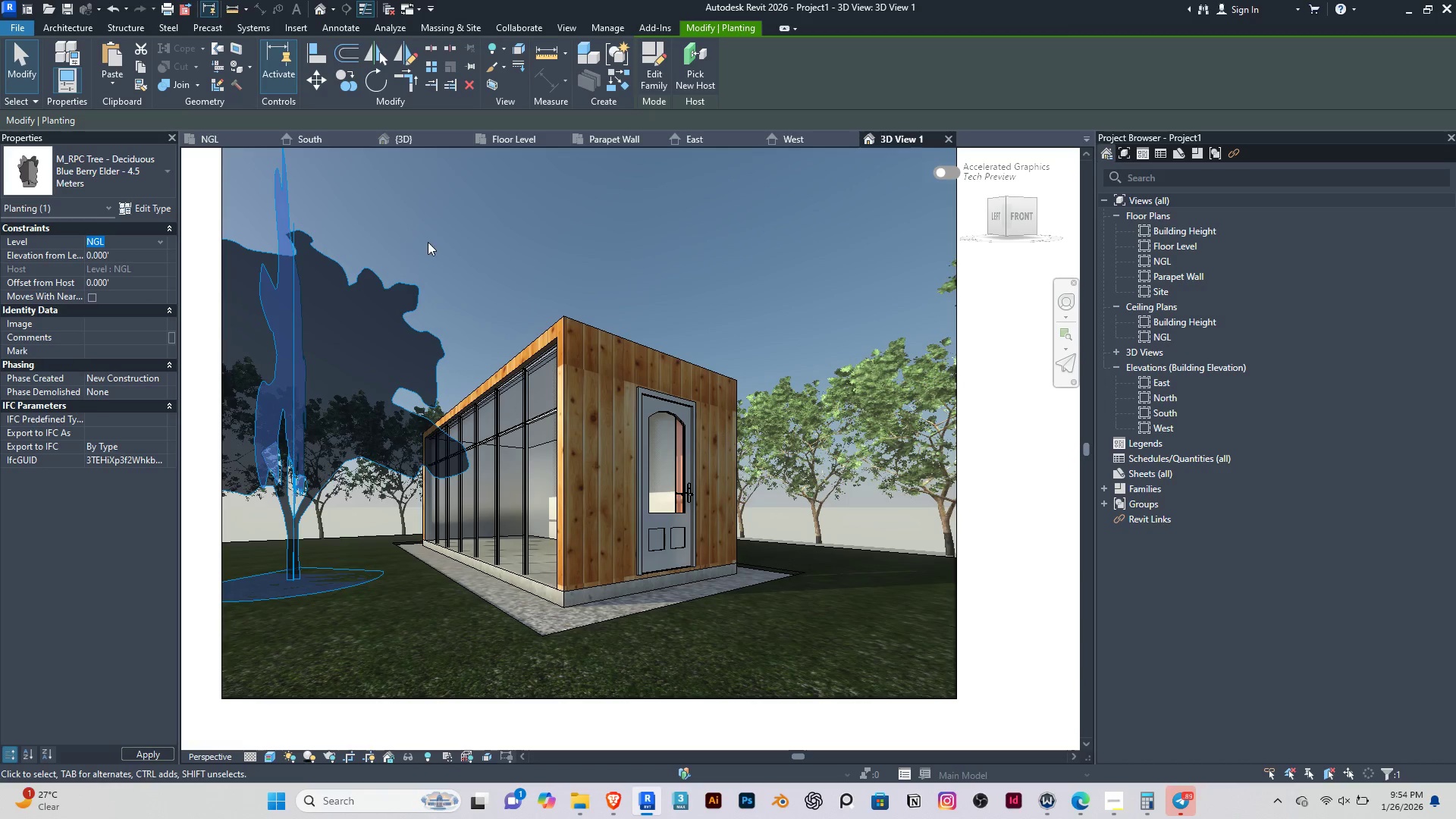 
double_click([428, 242])
 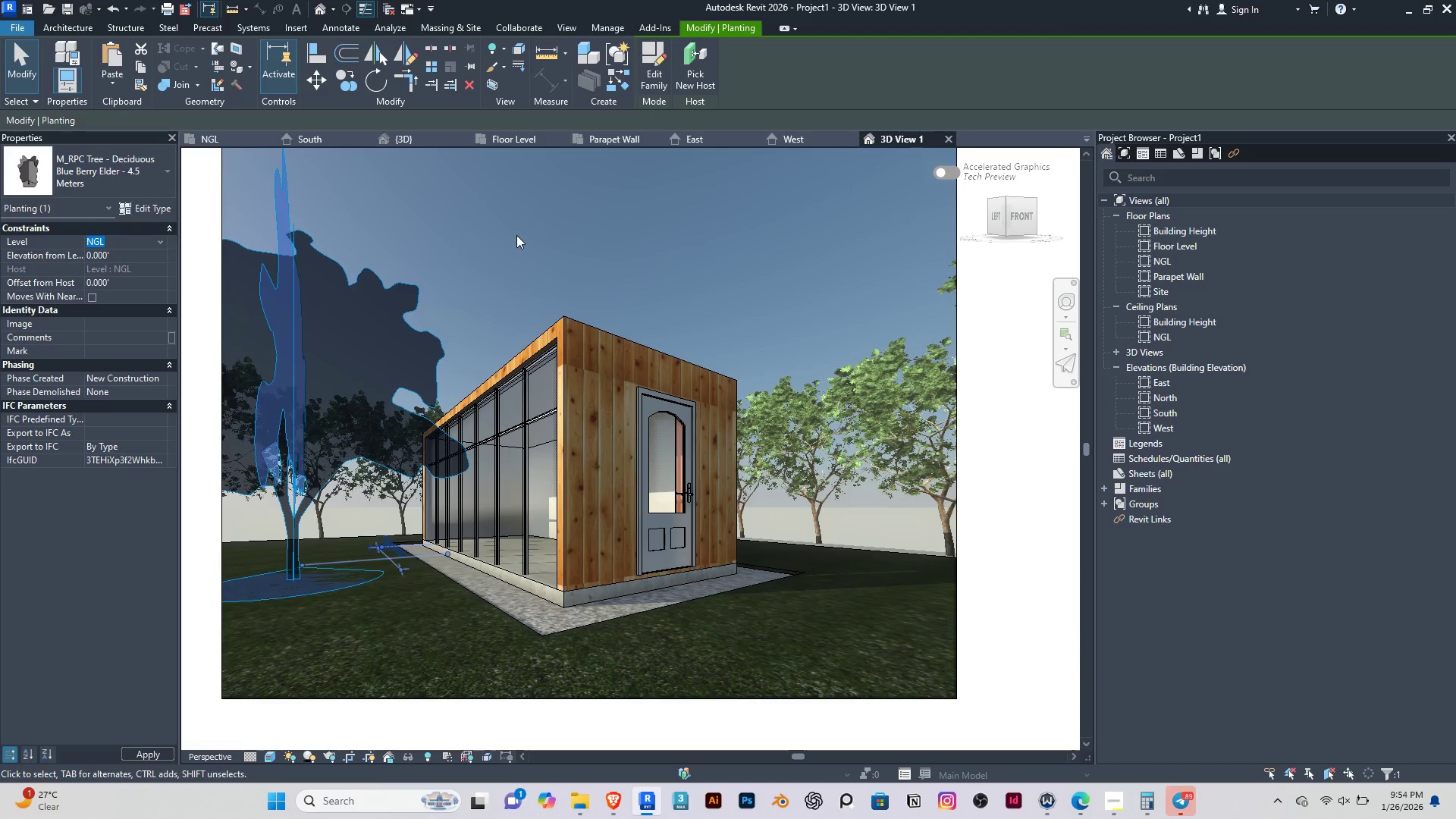 
triple_click([516, 235])
 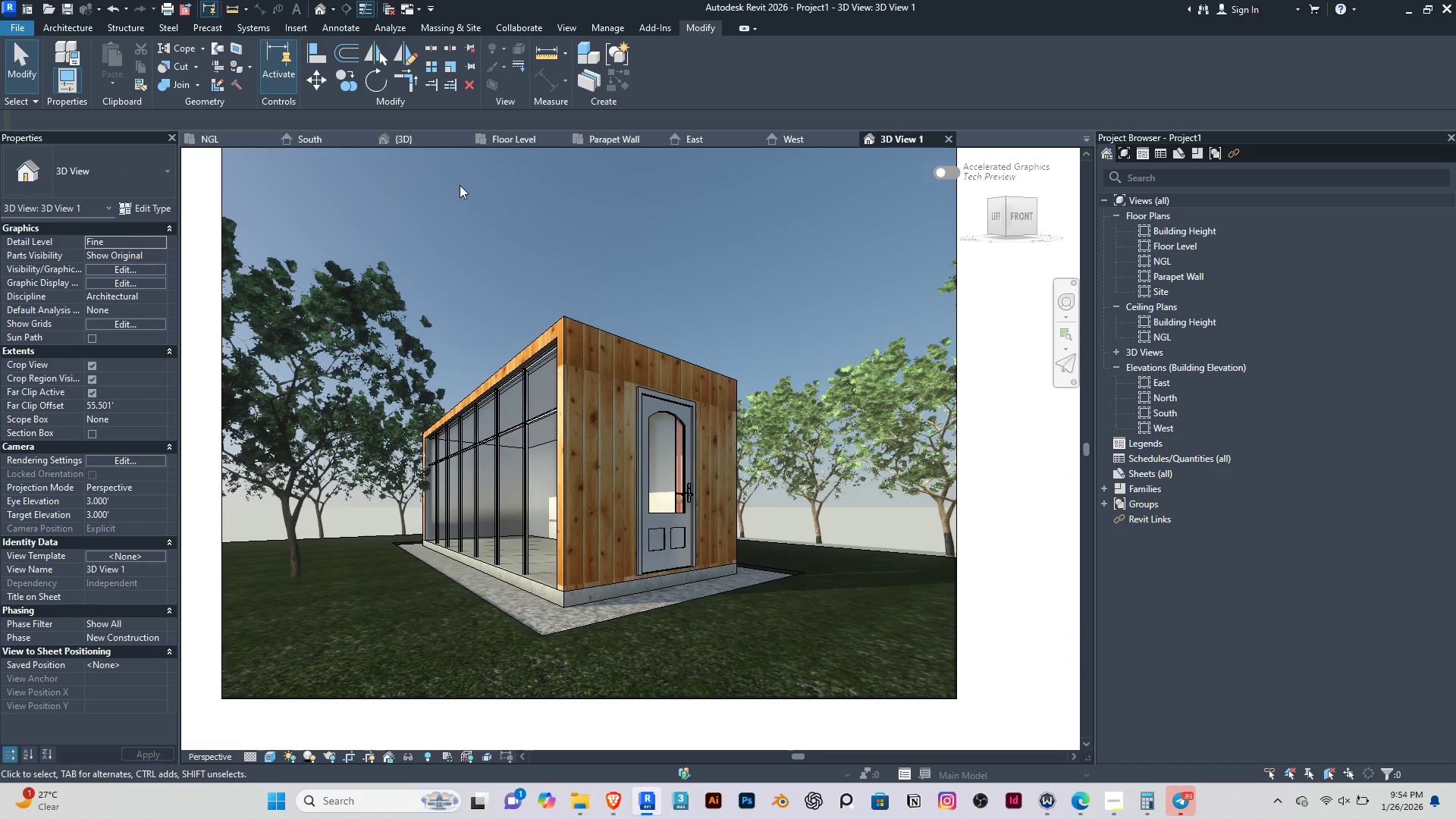 
wait(7.66)
 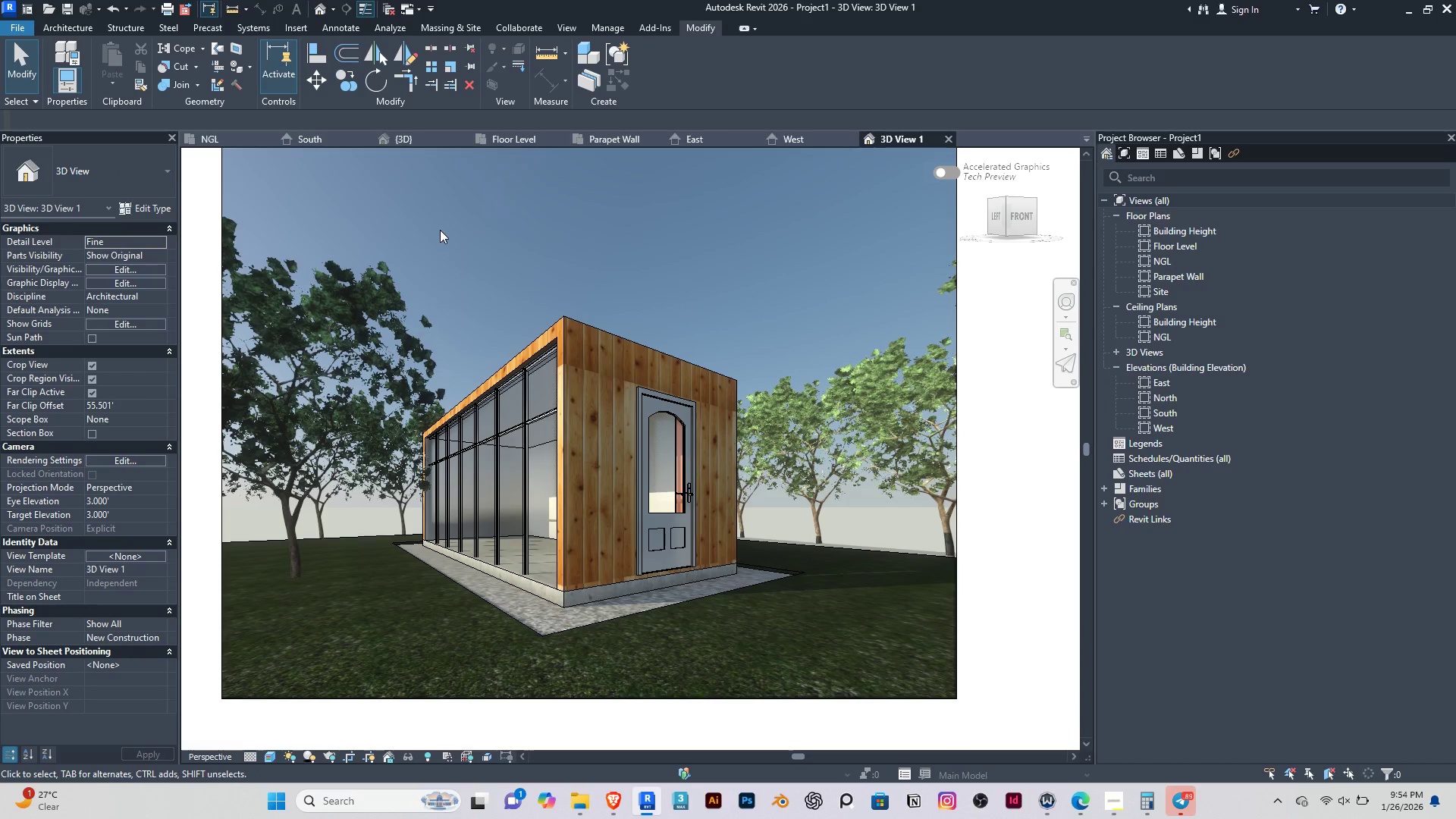 
left_click([1185, 810])
 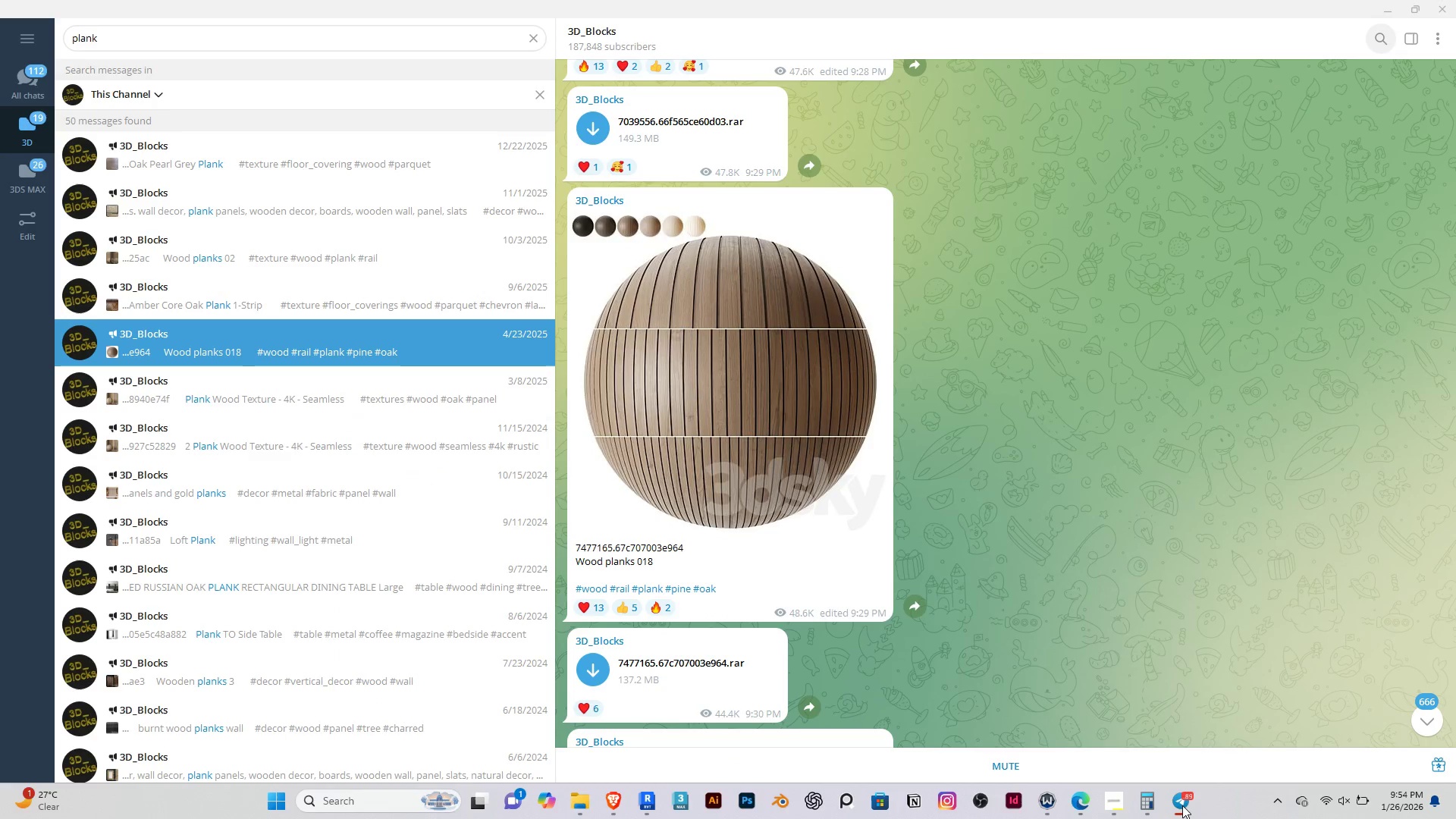 
left_click([1182, 805])
 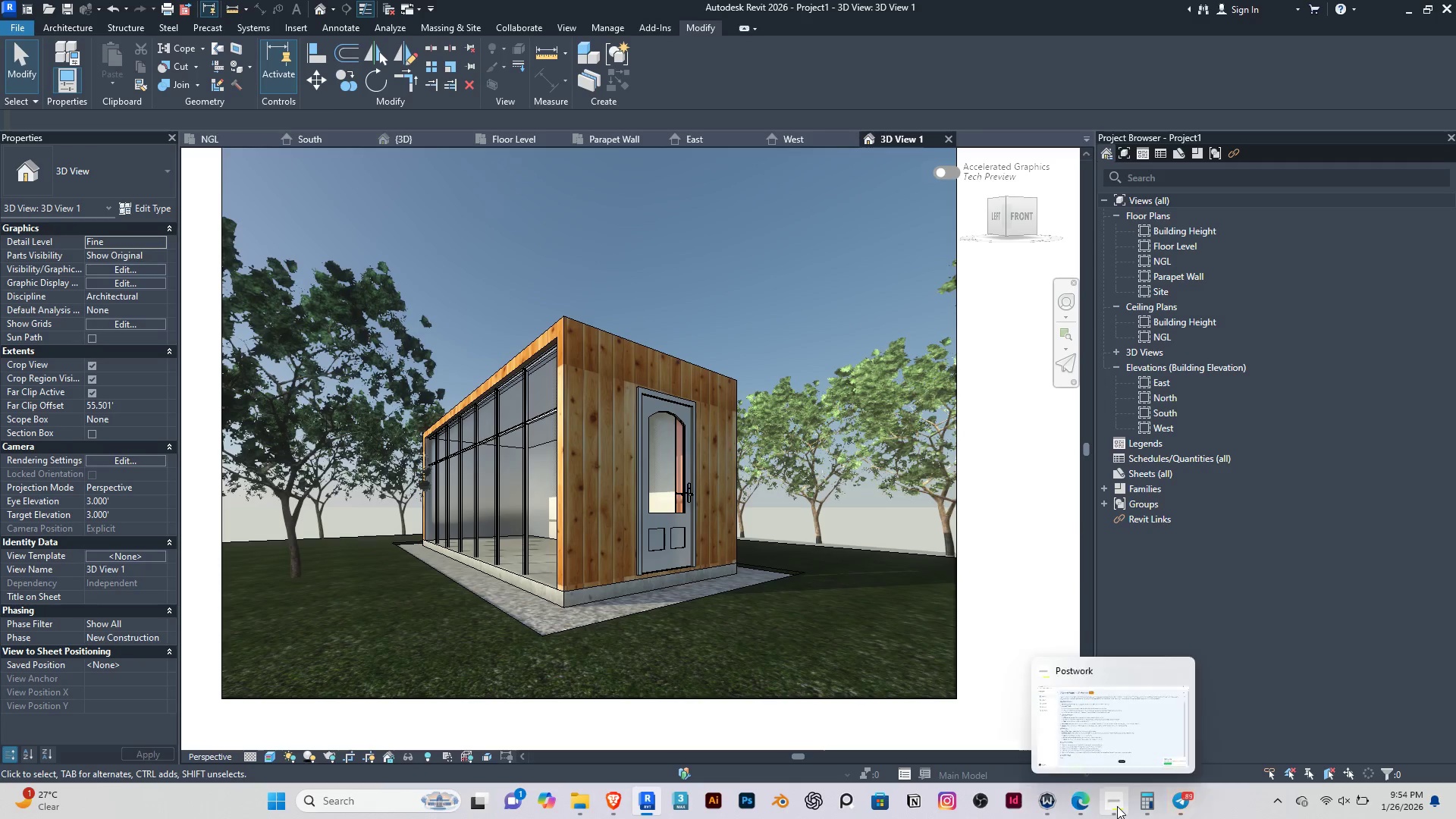 
left_click([1117, 806])